 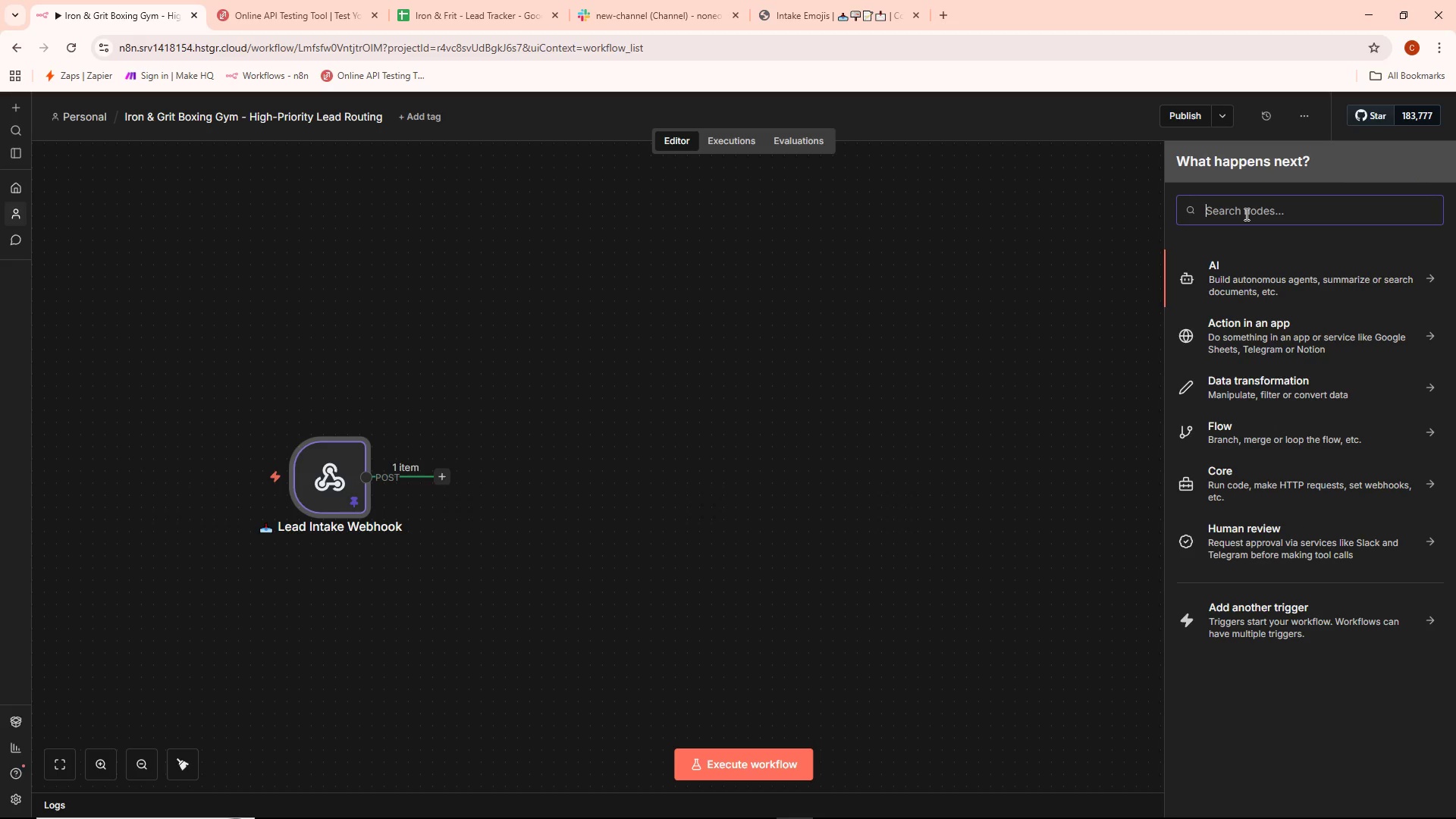 
type(set)
 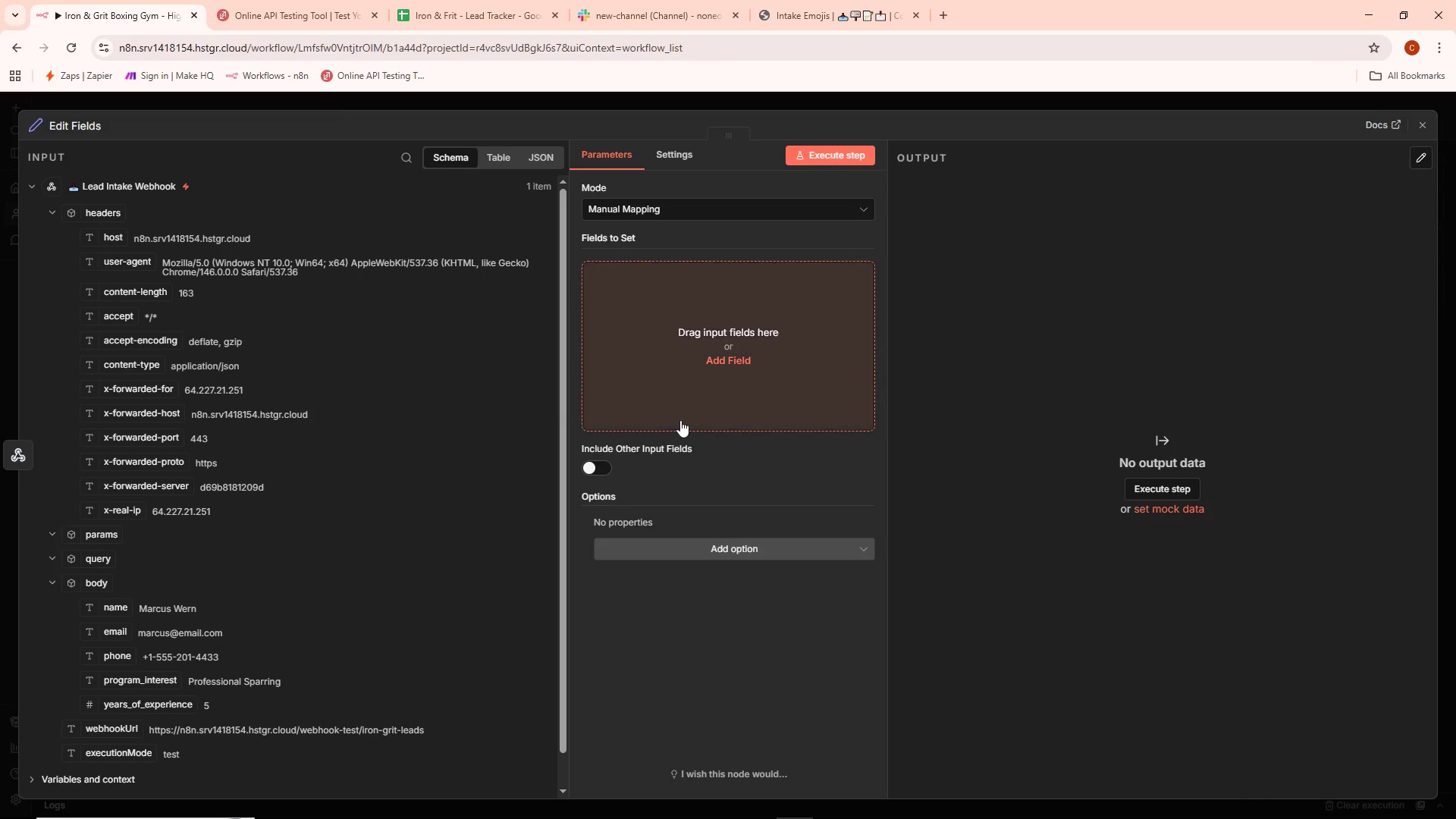 
left_click([717, 323])
 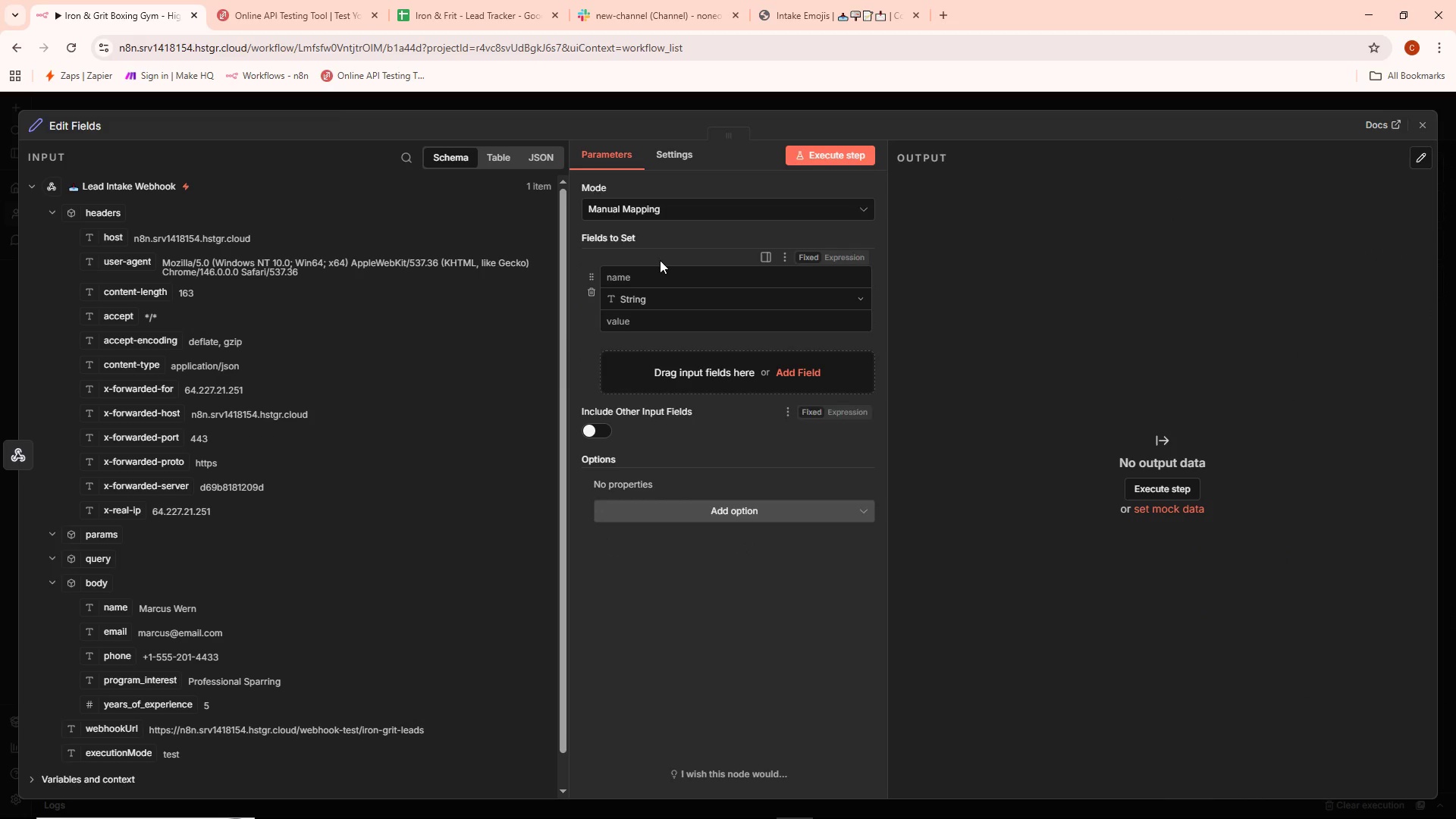 
left_click([655, 268])
 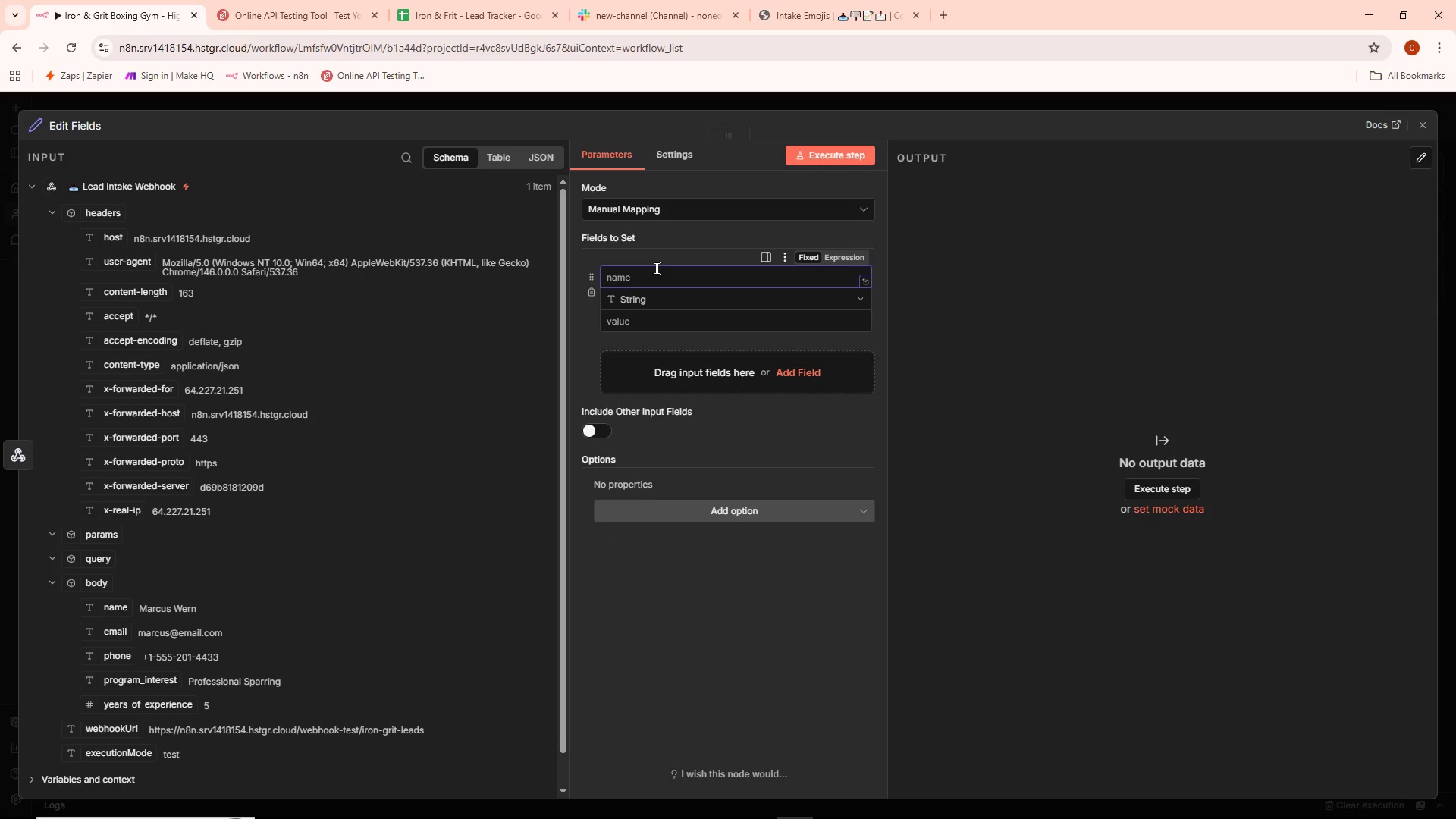 
type(reci)
key(Backspace)
type(eived_at)
 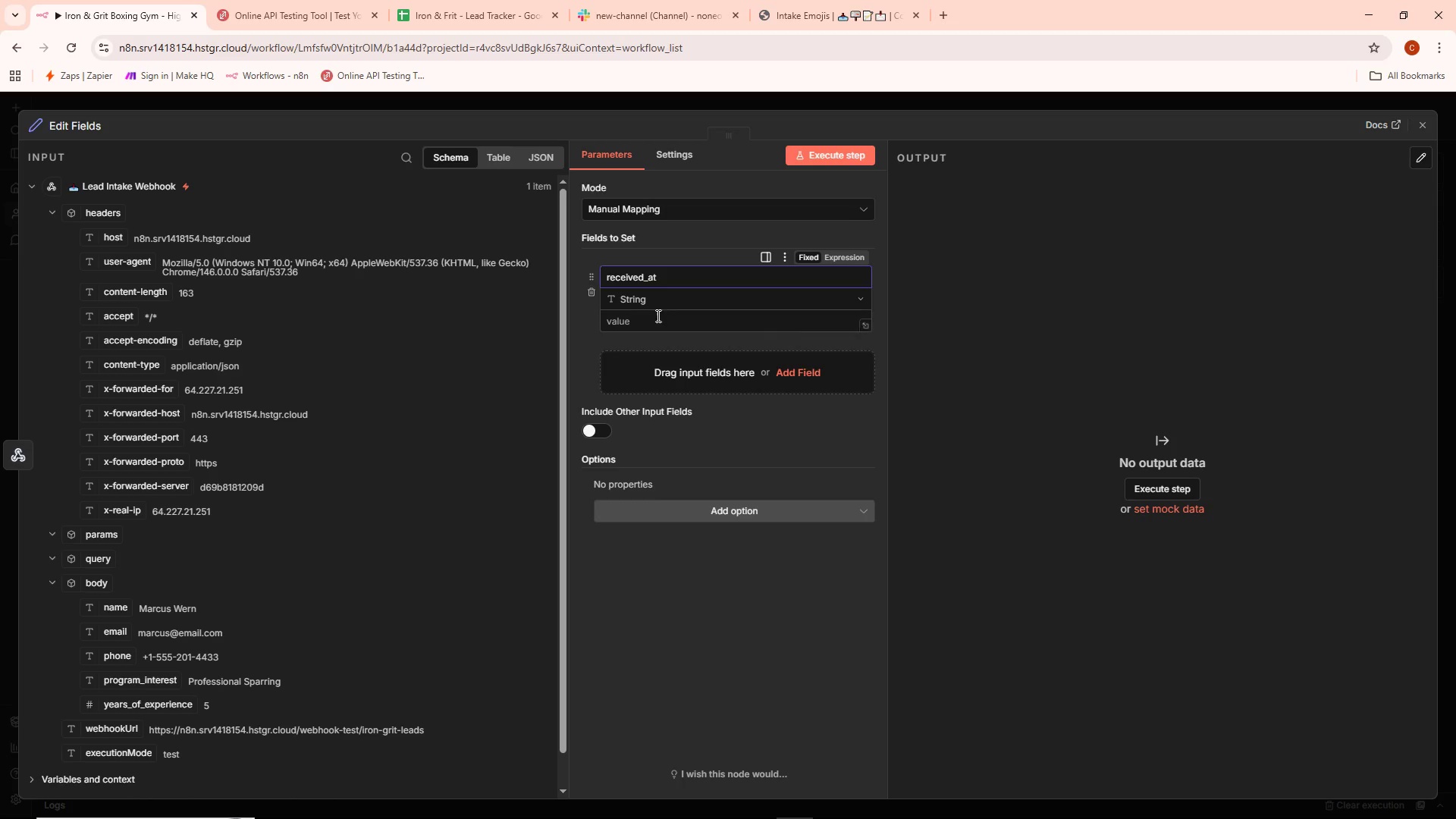 
left_click([655, 320])
 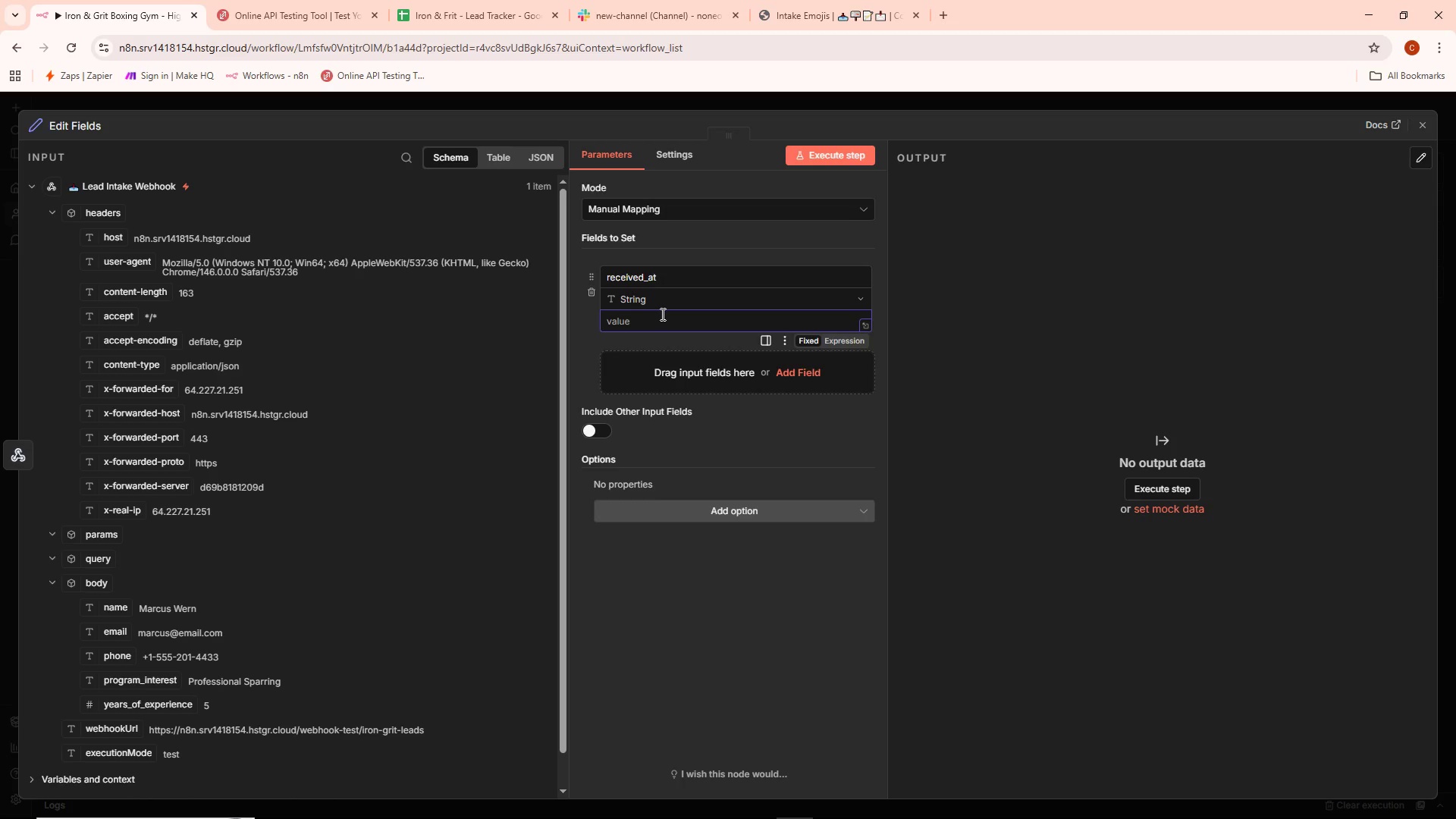 
hold_key(key=ShiftLeft, duration=1.5)
 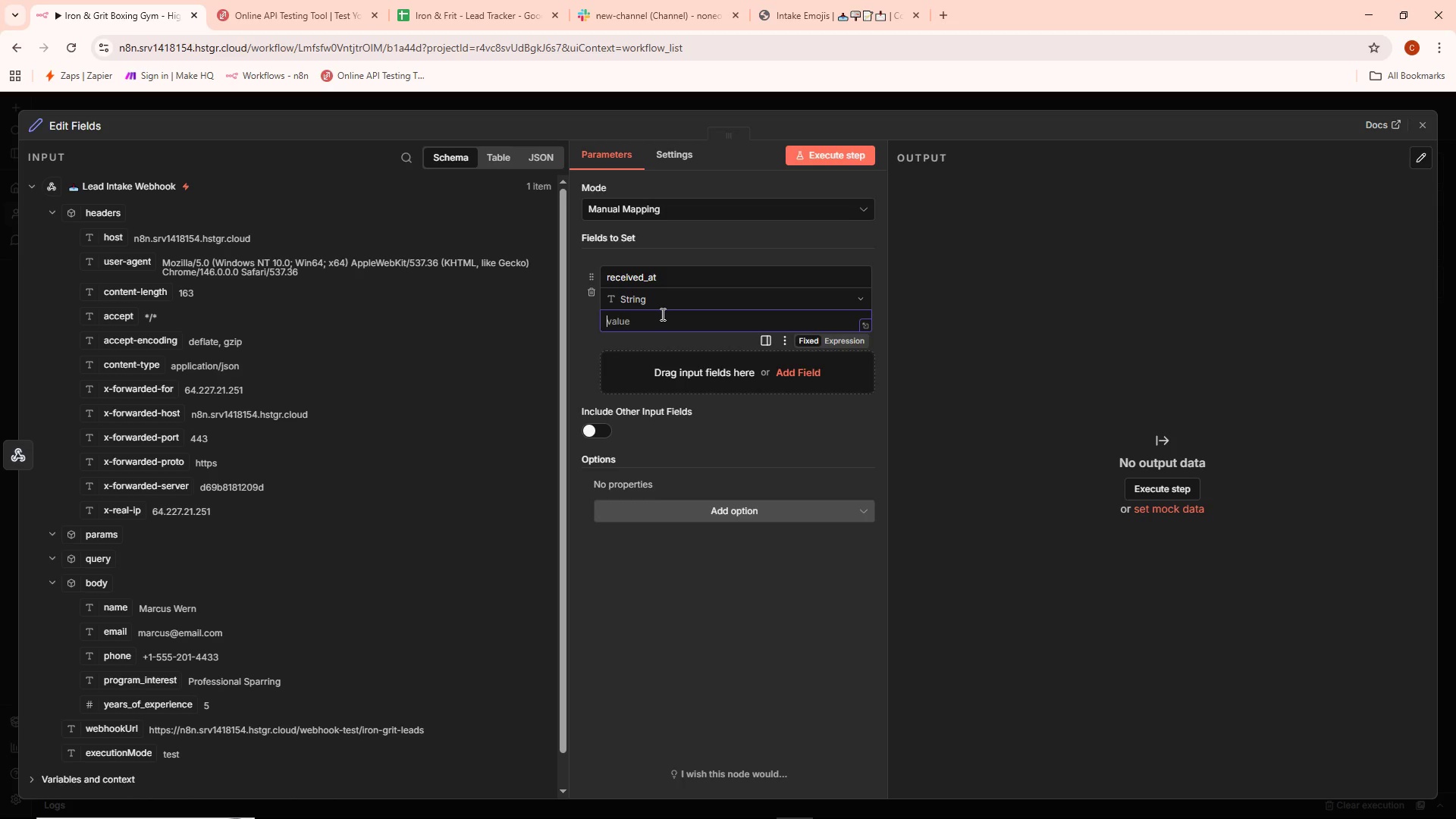 
type({{$now)
 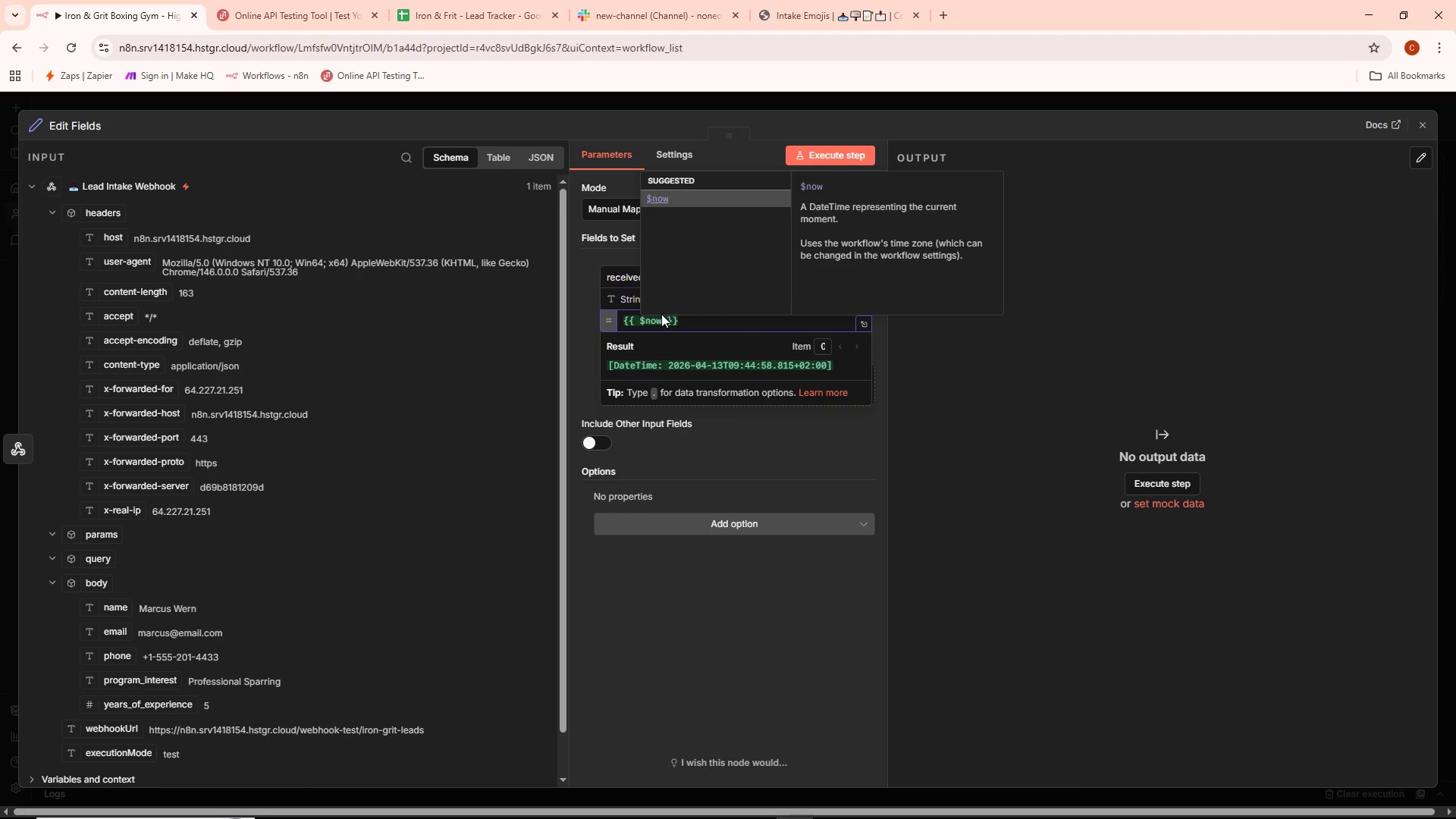 
type(.toISO())
 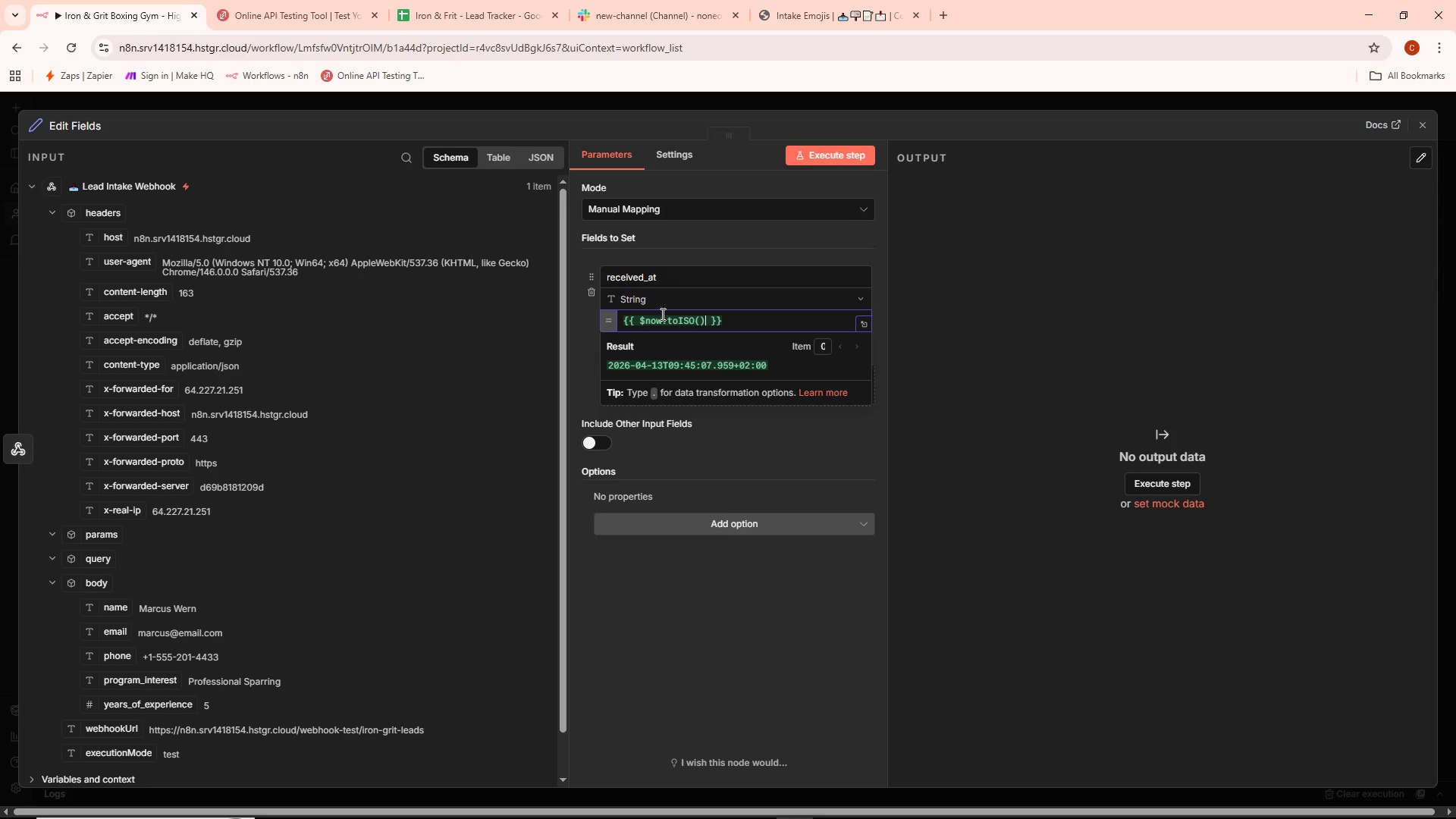 
key(Shift+Backspace)
 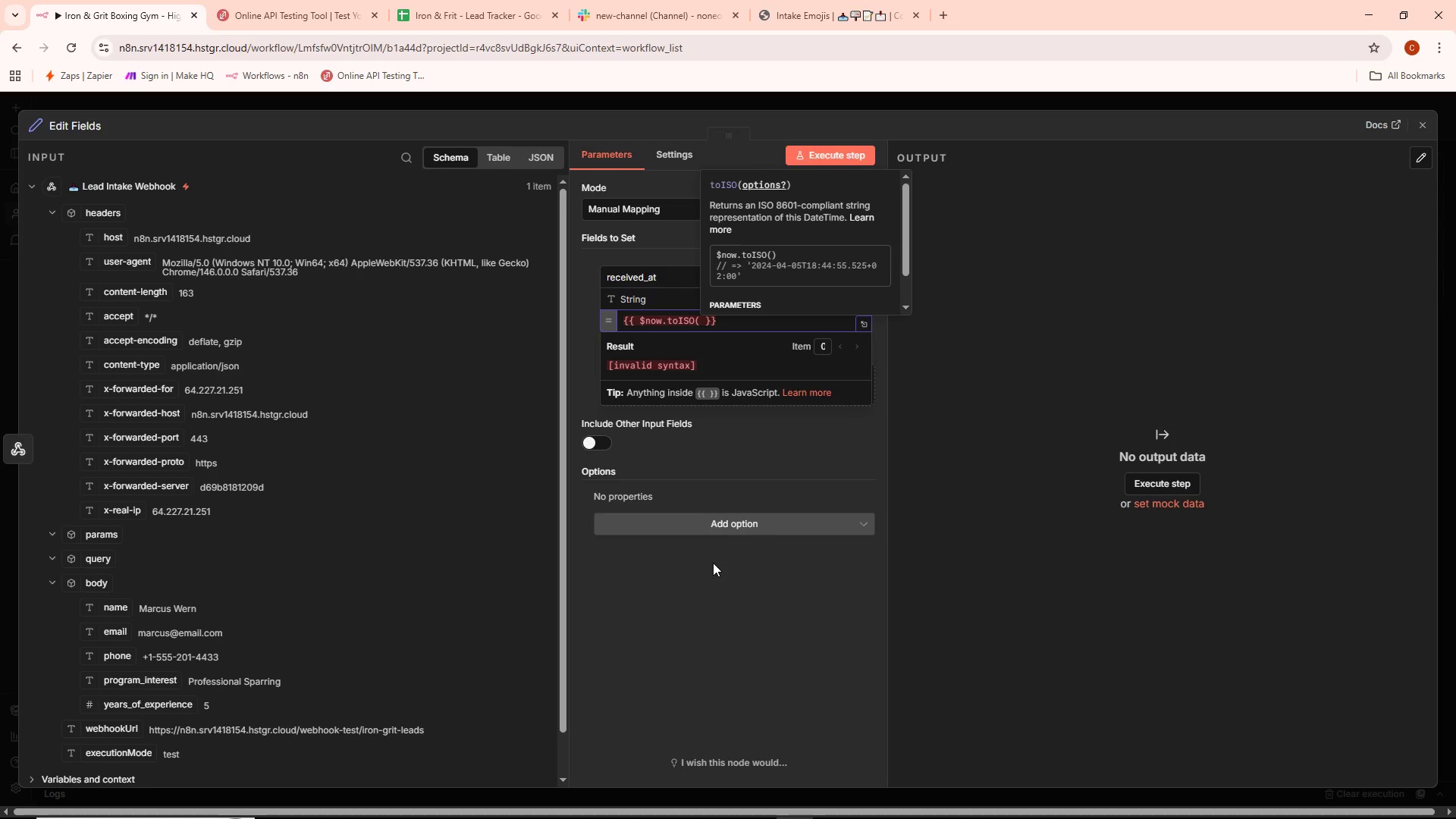 
key(Shift+Backspace)
 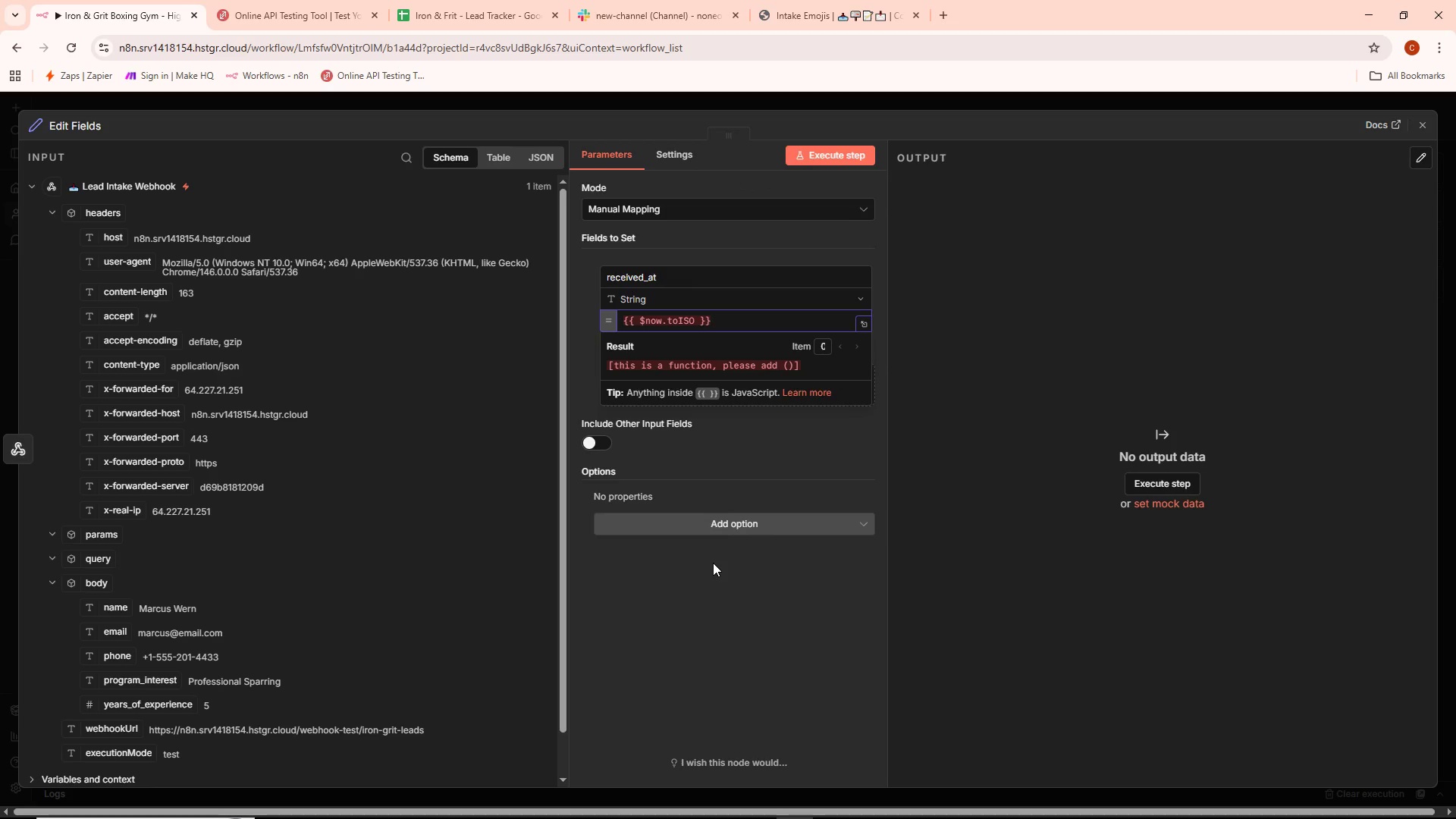 
key(Shift+Backspace)
 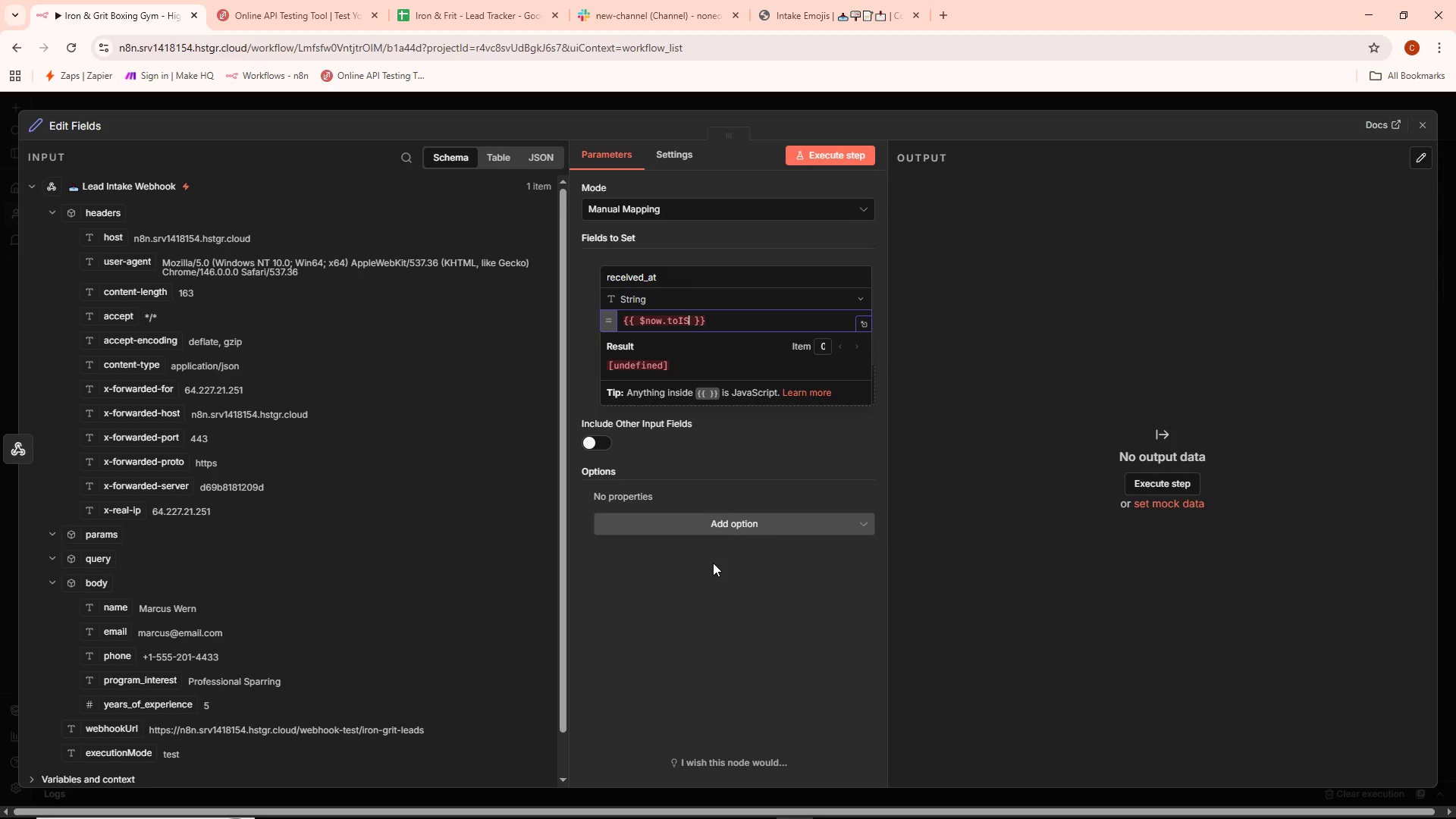 
key(Shift+Backspace)
 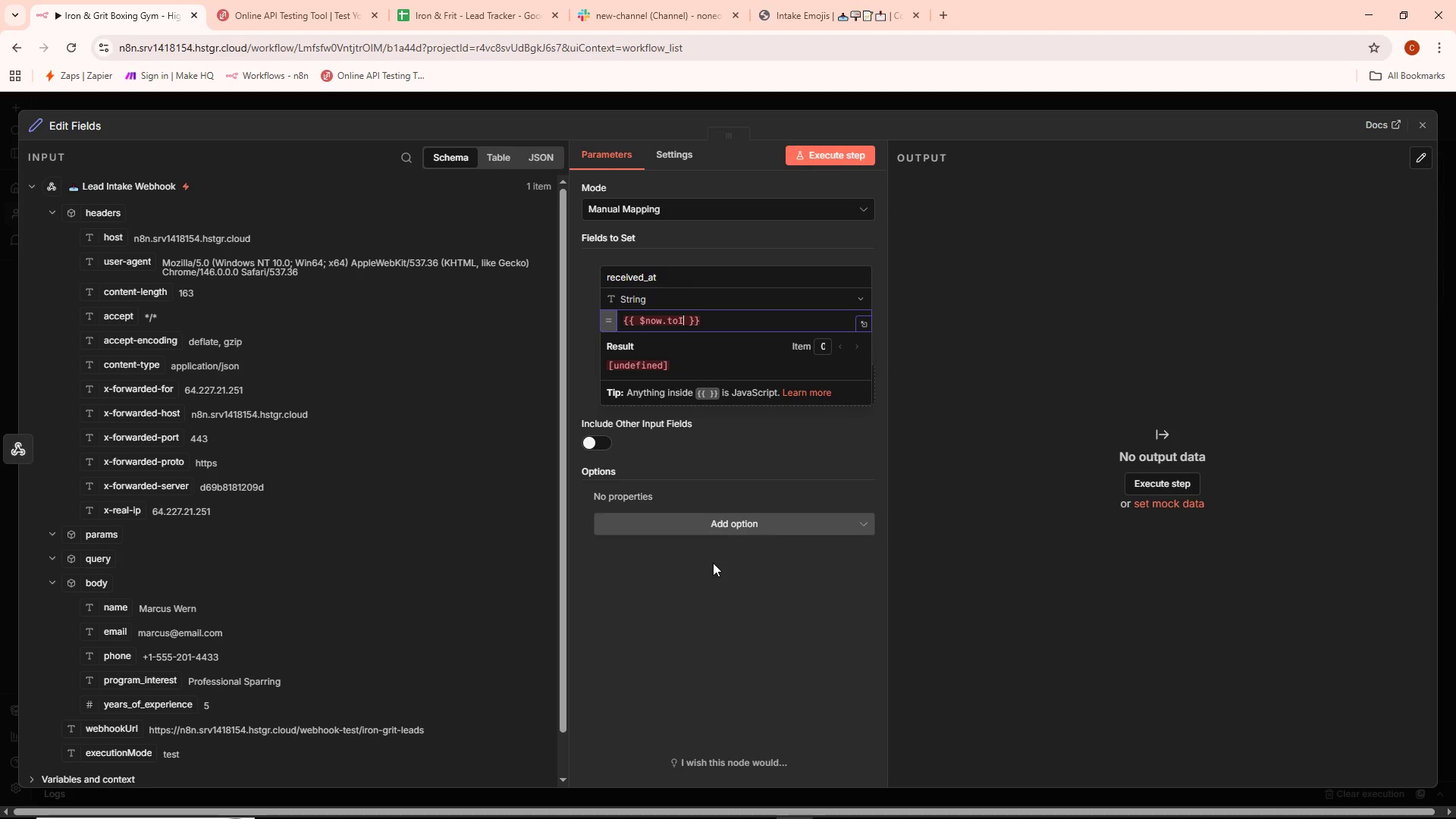 
key(Shift+Backspace)
 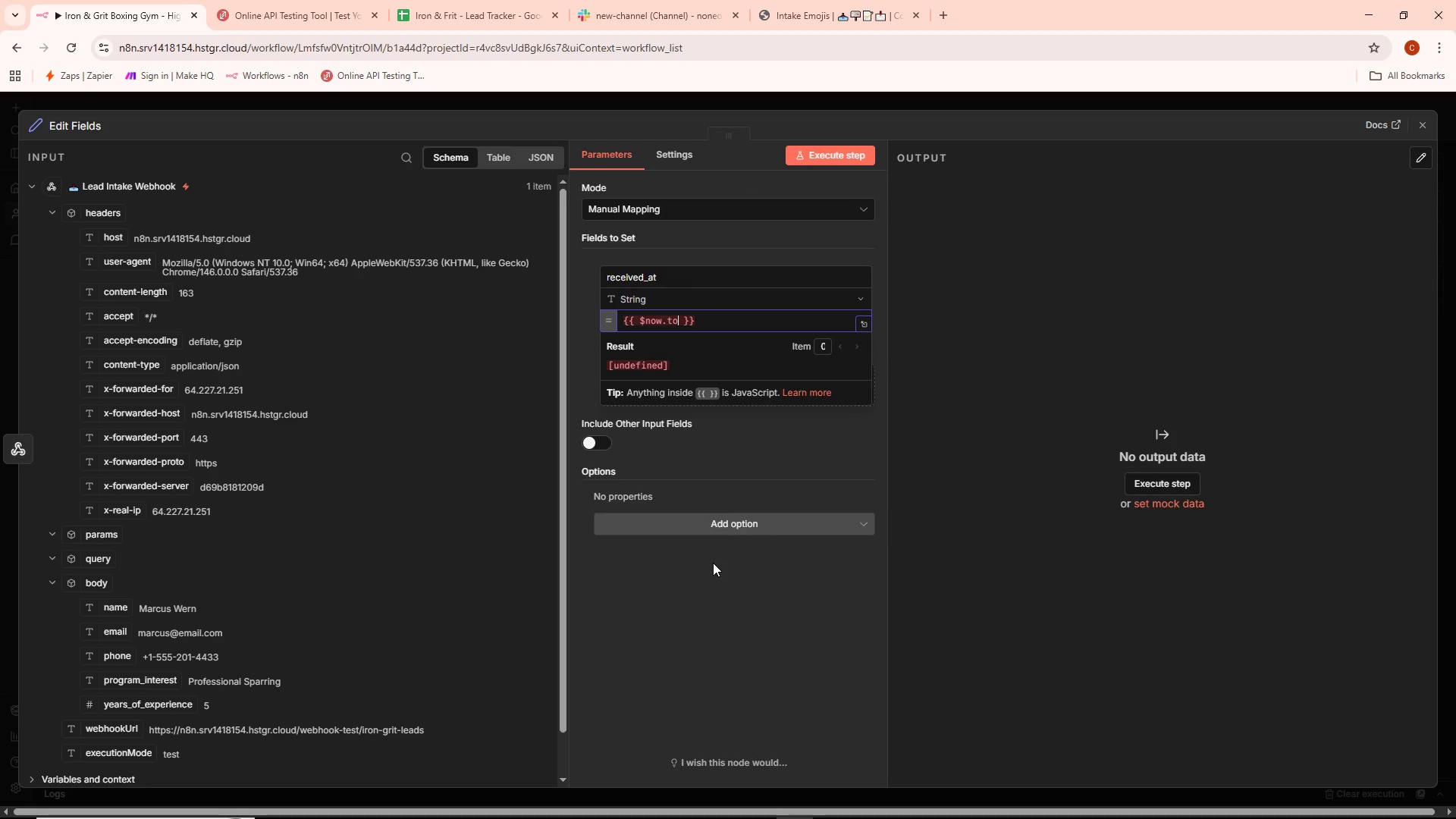 
key(Shift+Backspace)
 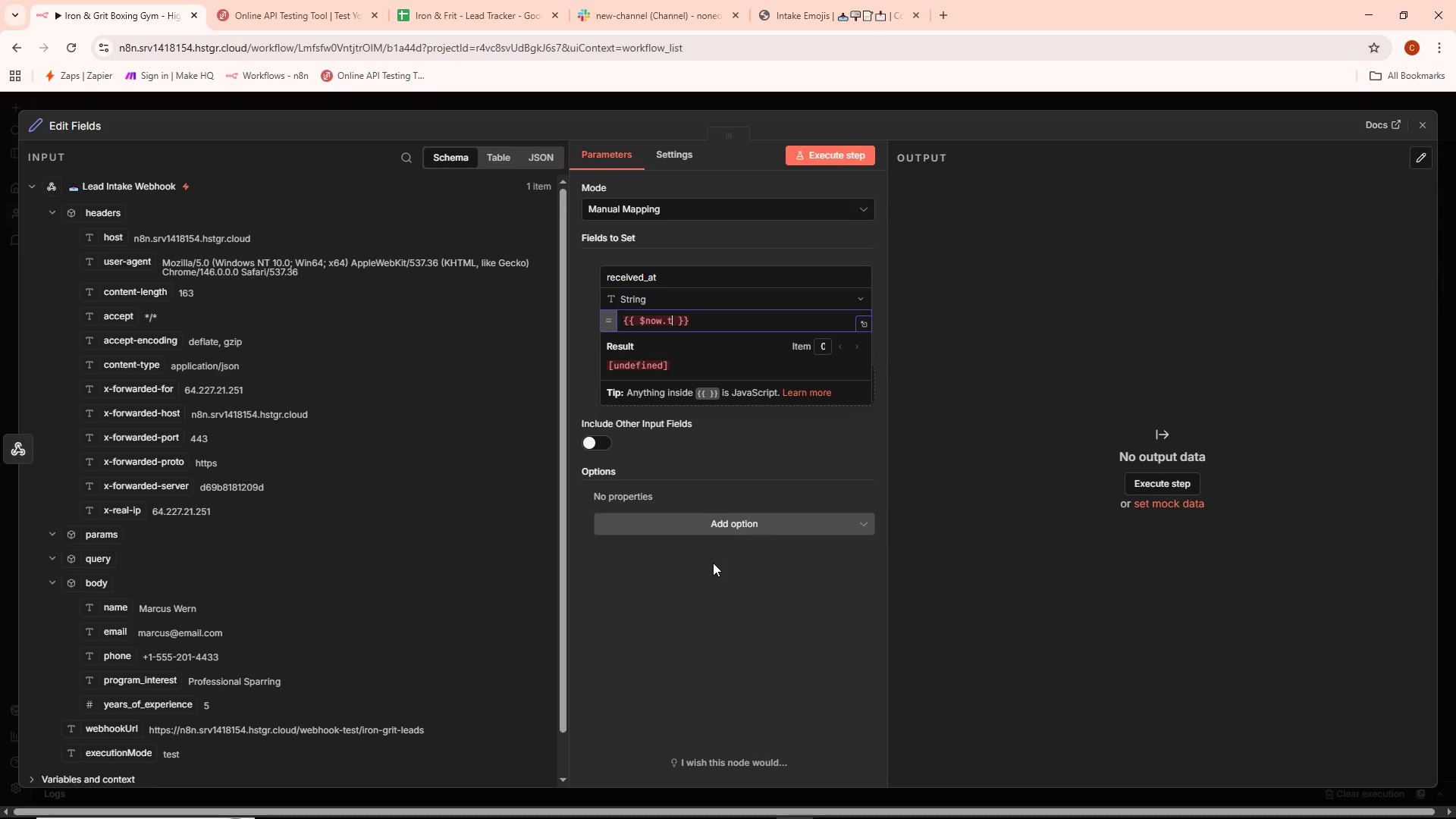 
key(Shift+Backspace)
 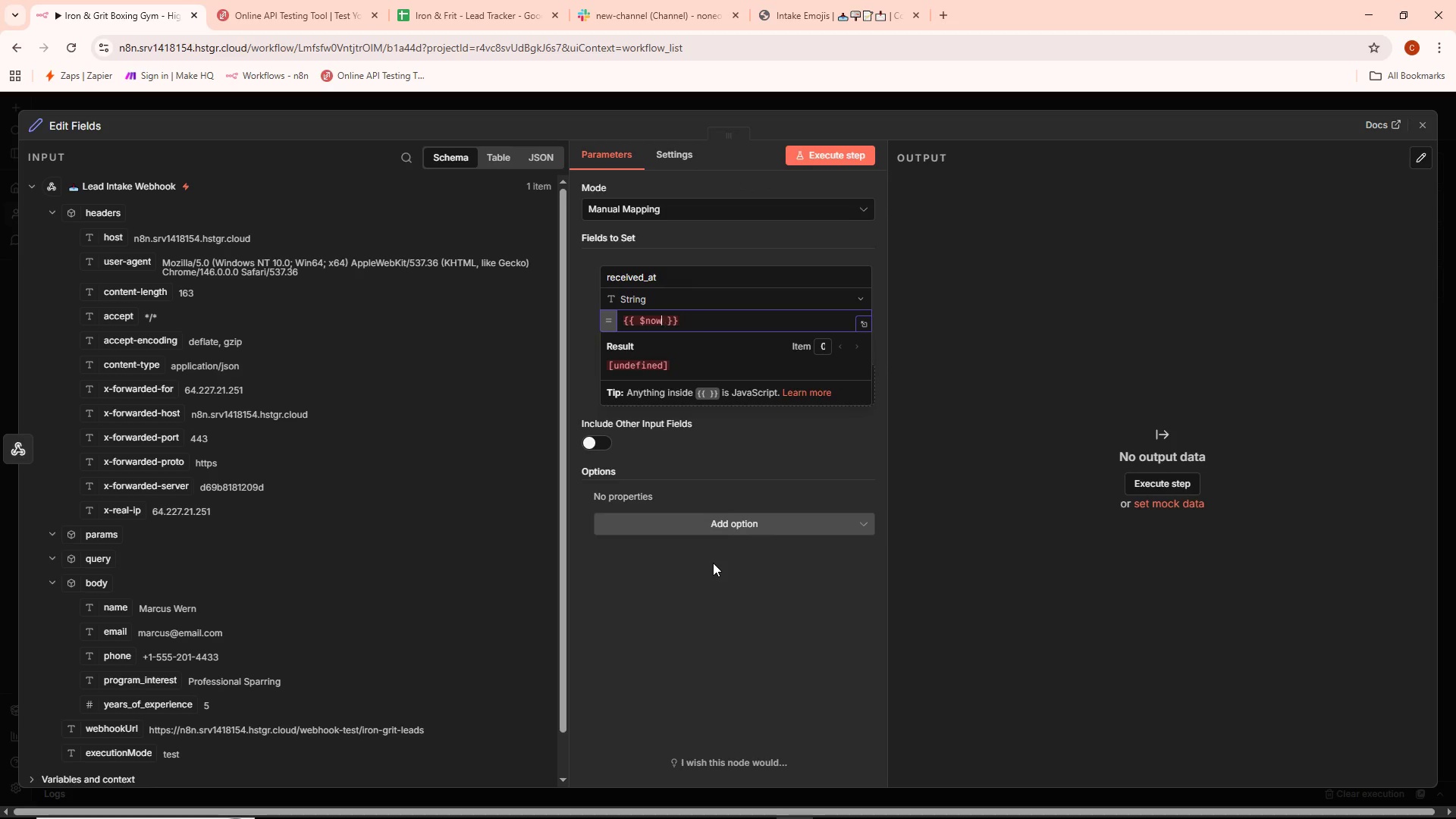 
key(Shift+Backspace)
 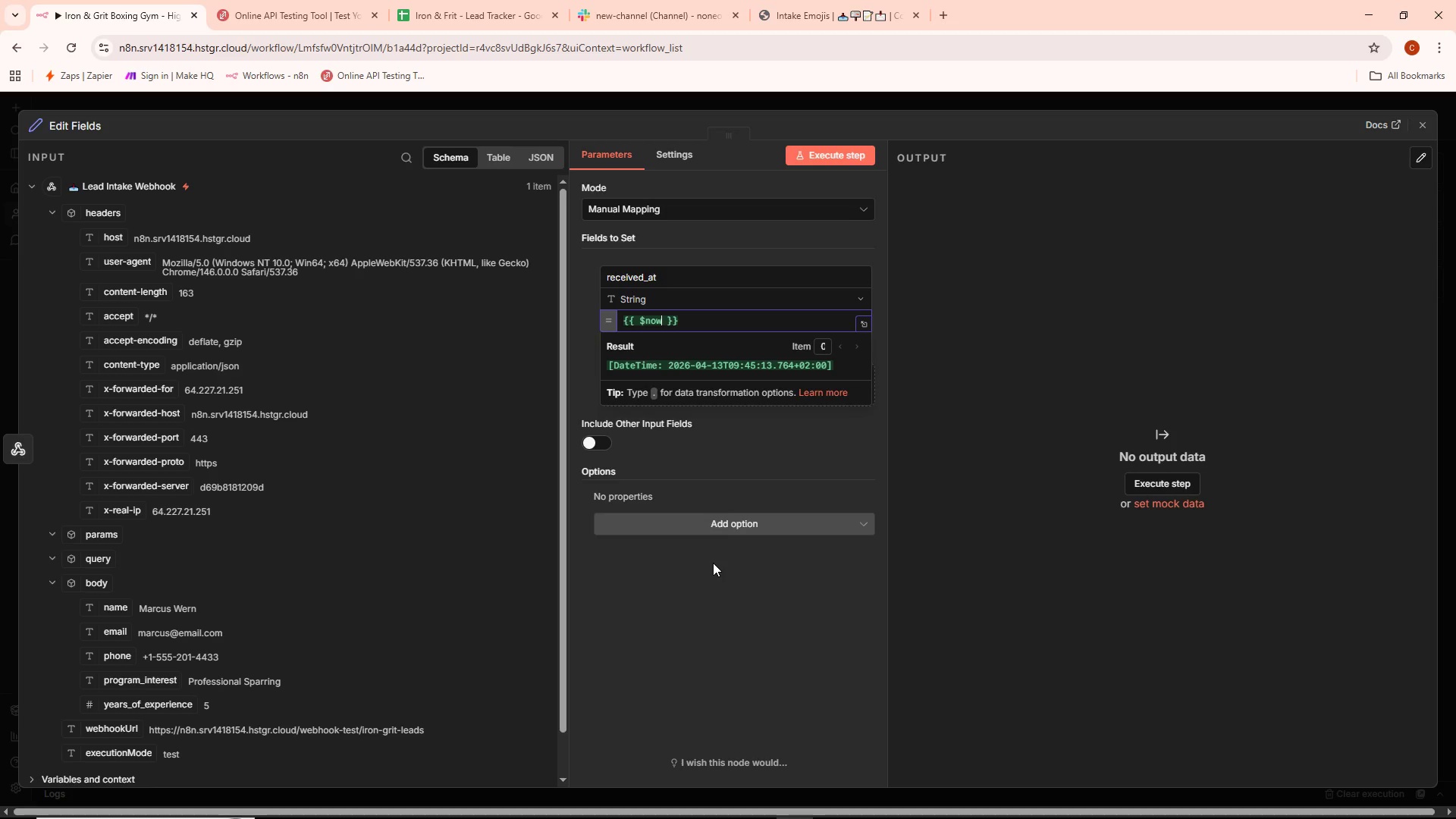 
wait(6.05)
 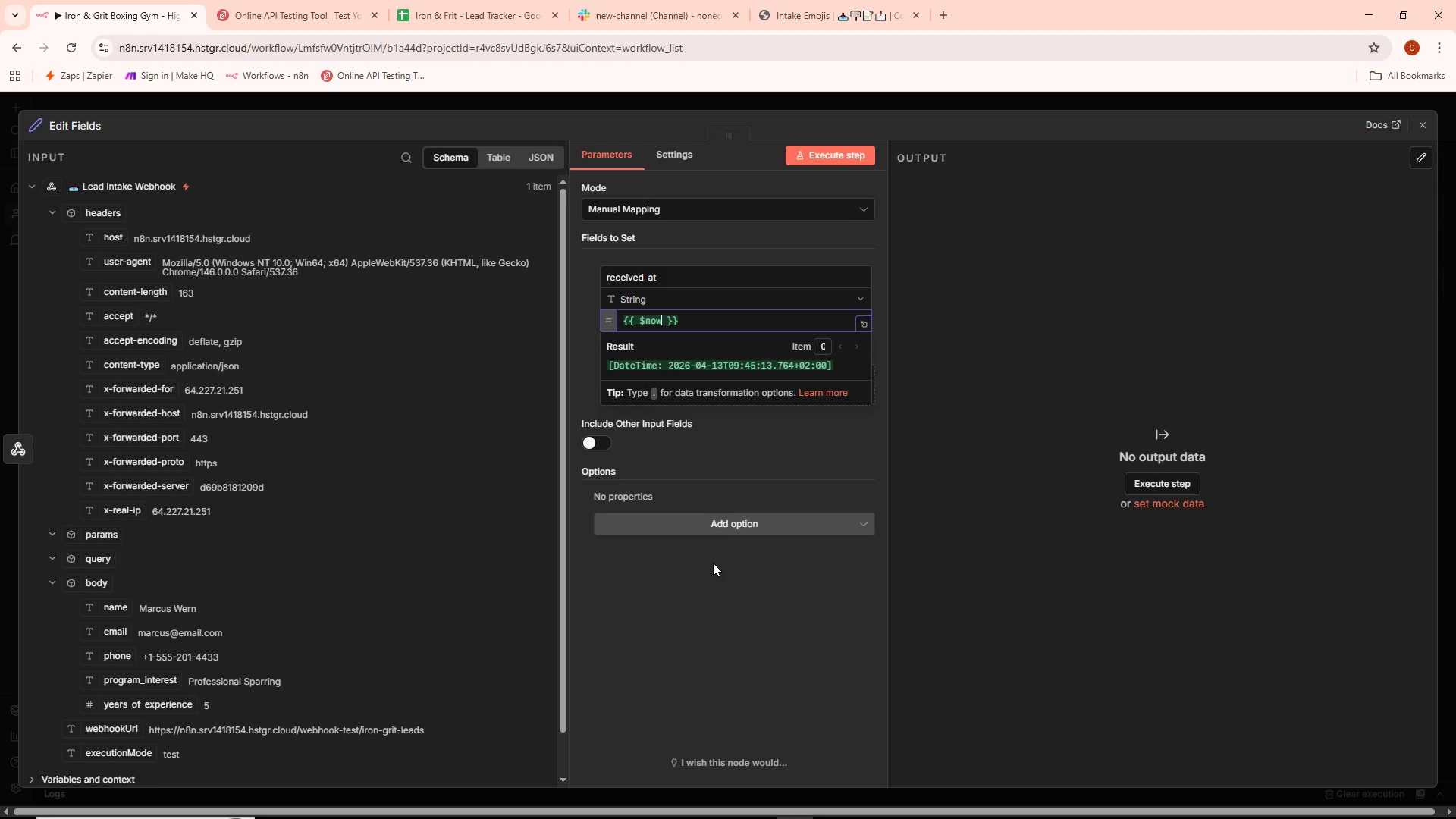 
type(.toISO())
 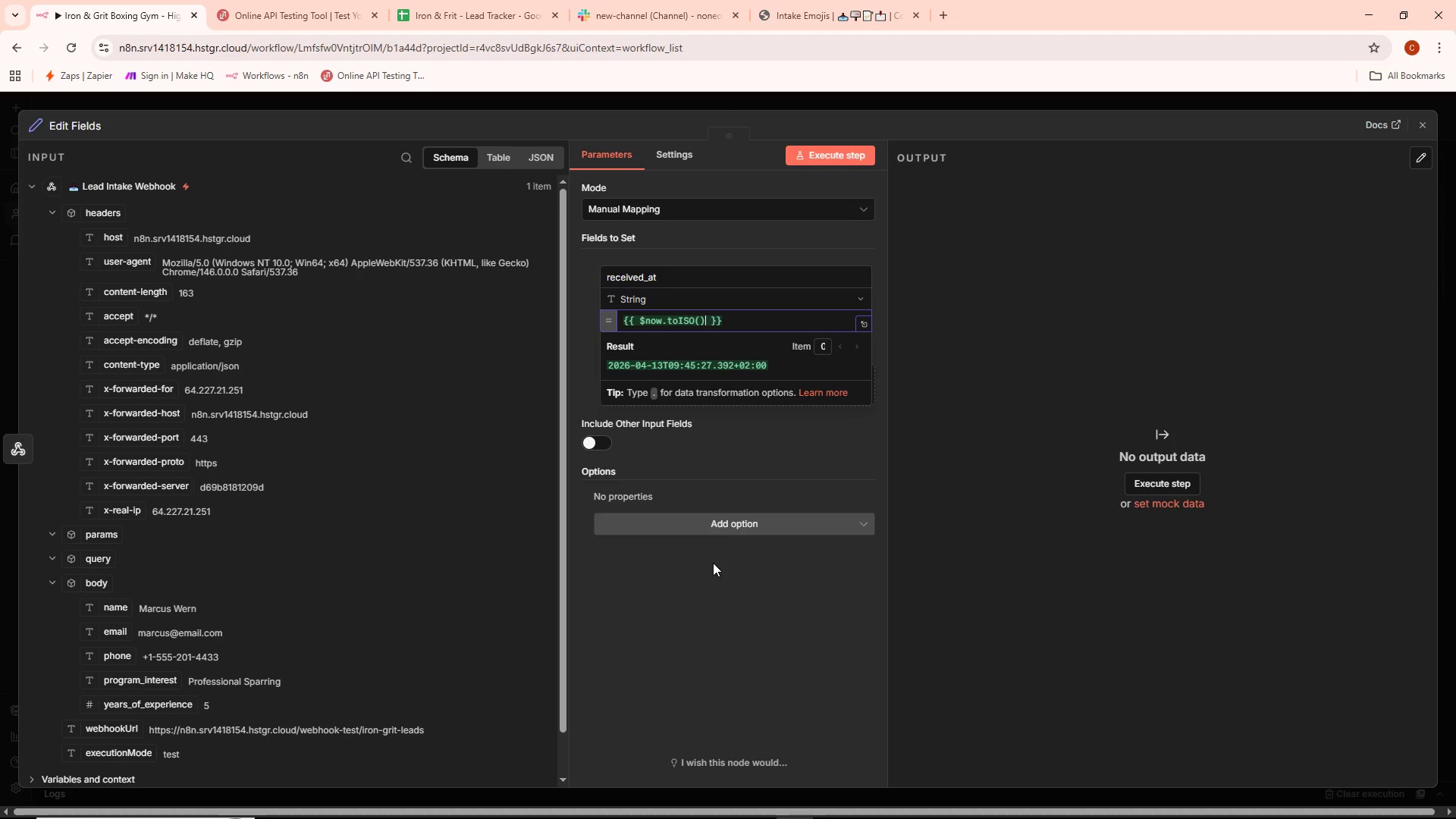 
wait(5.77)
 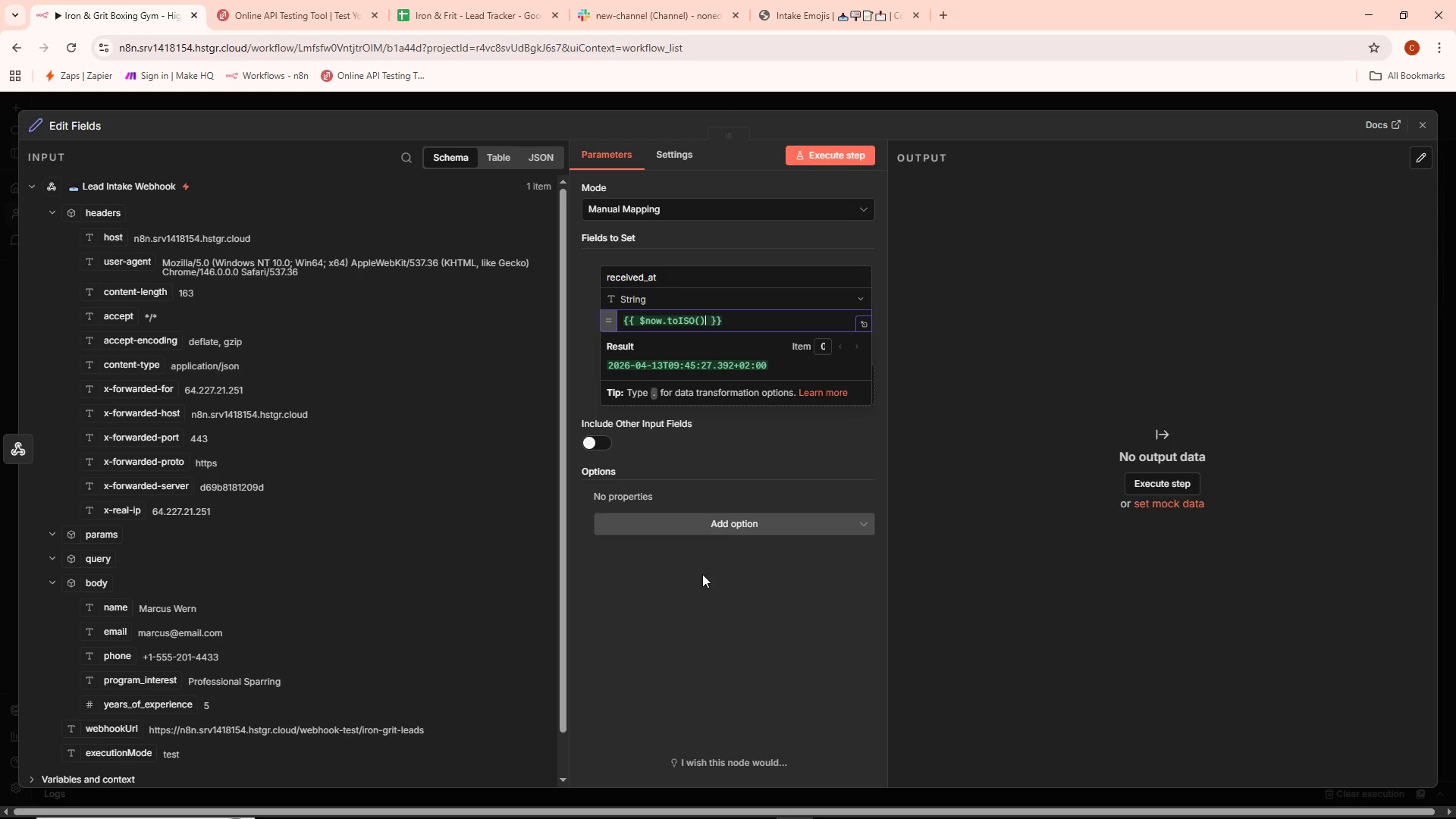 
left_click([711, 591])
 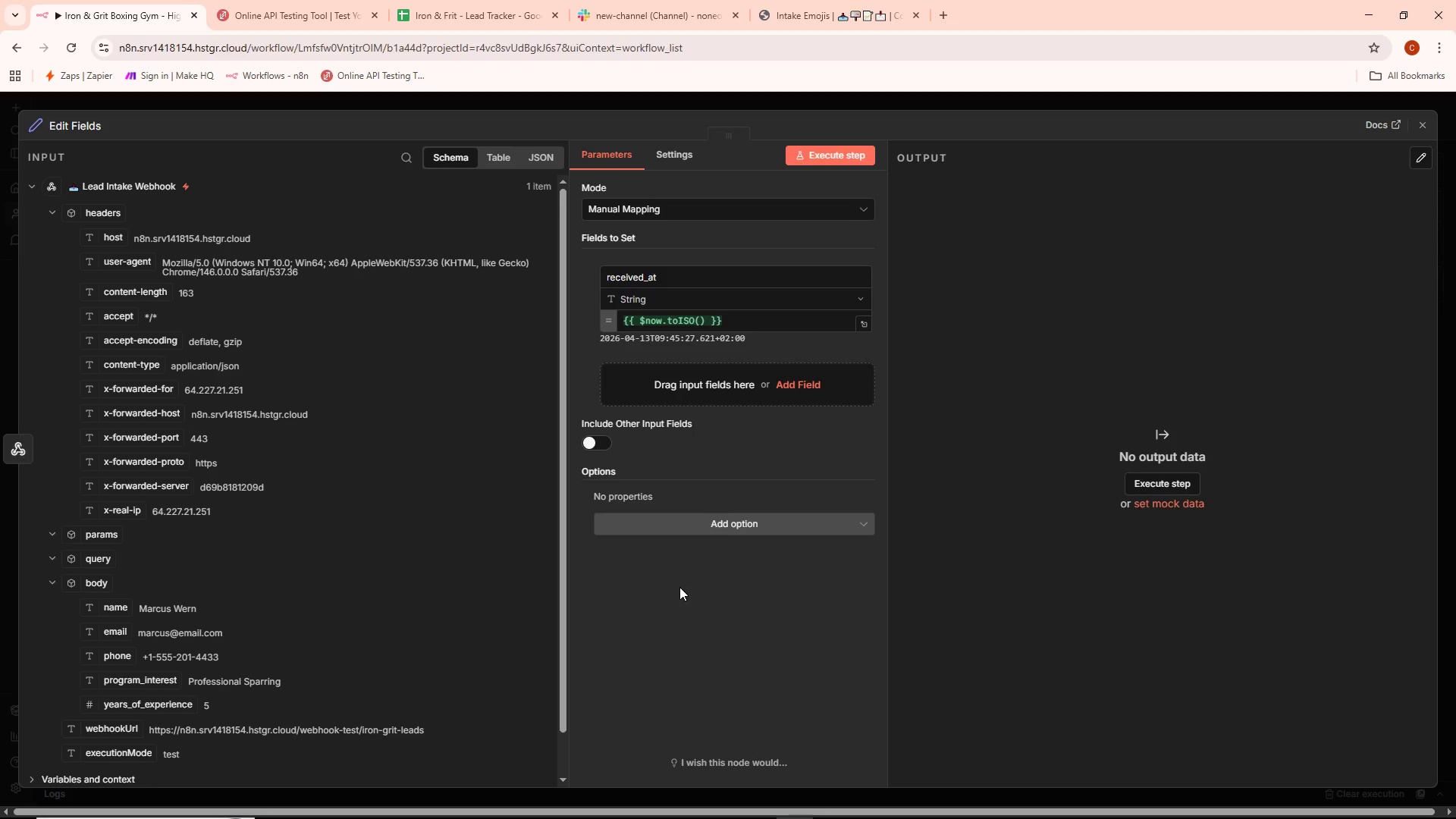 
wait(5.81)
 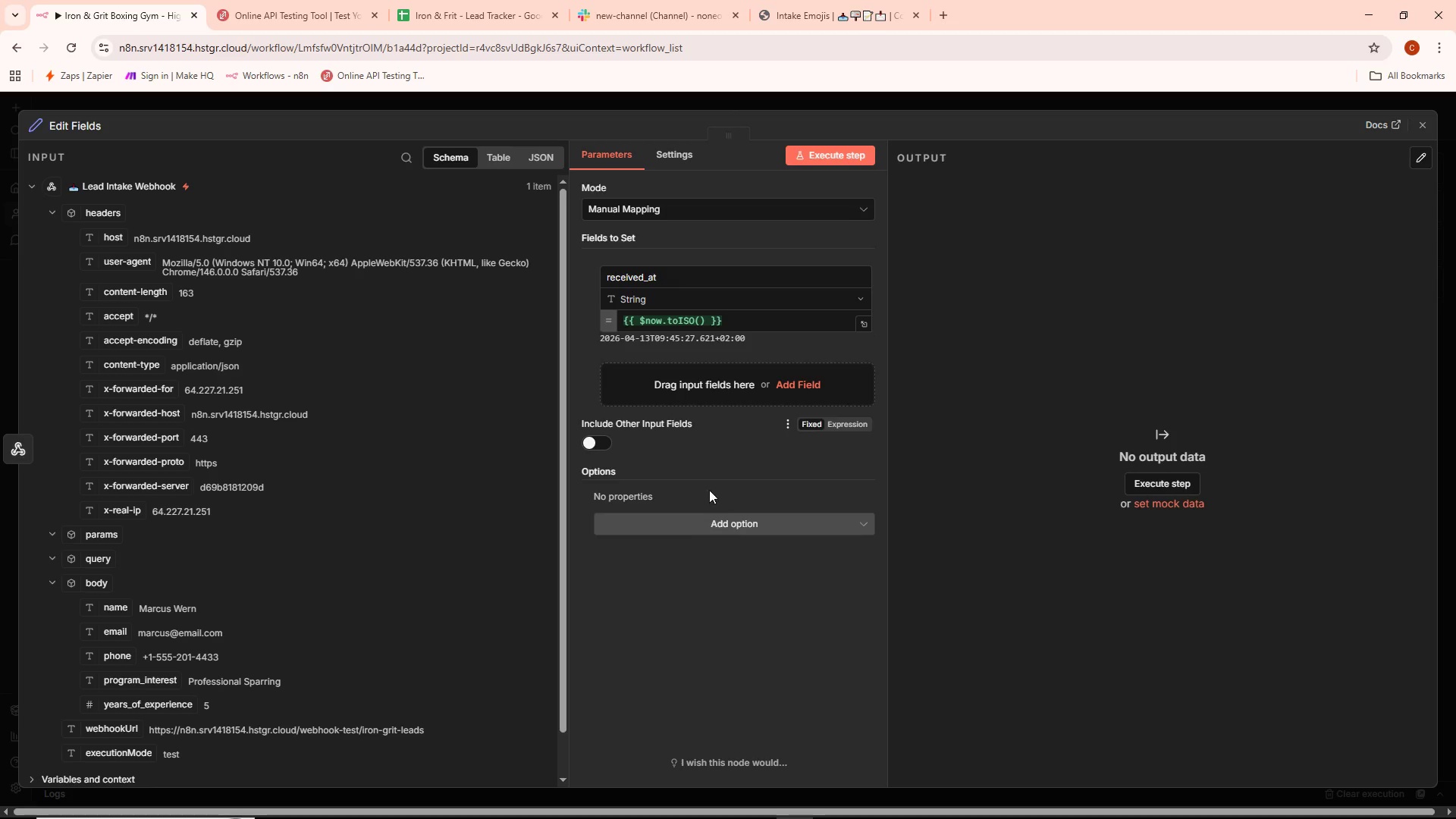 
left_click([826, 0])
 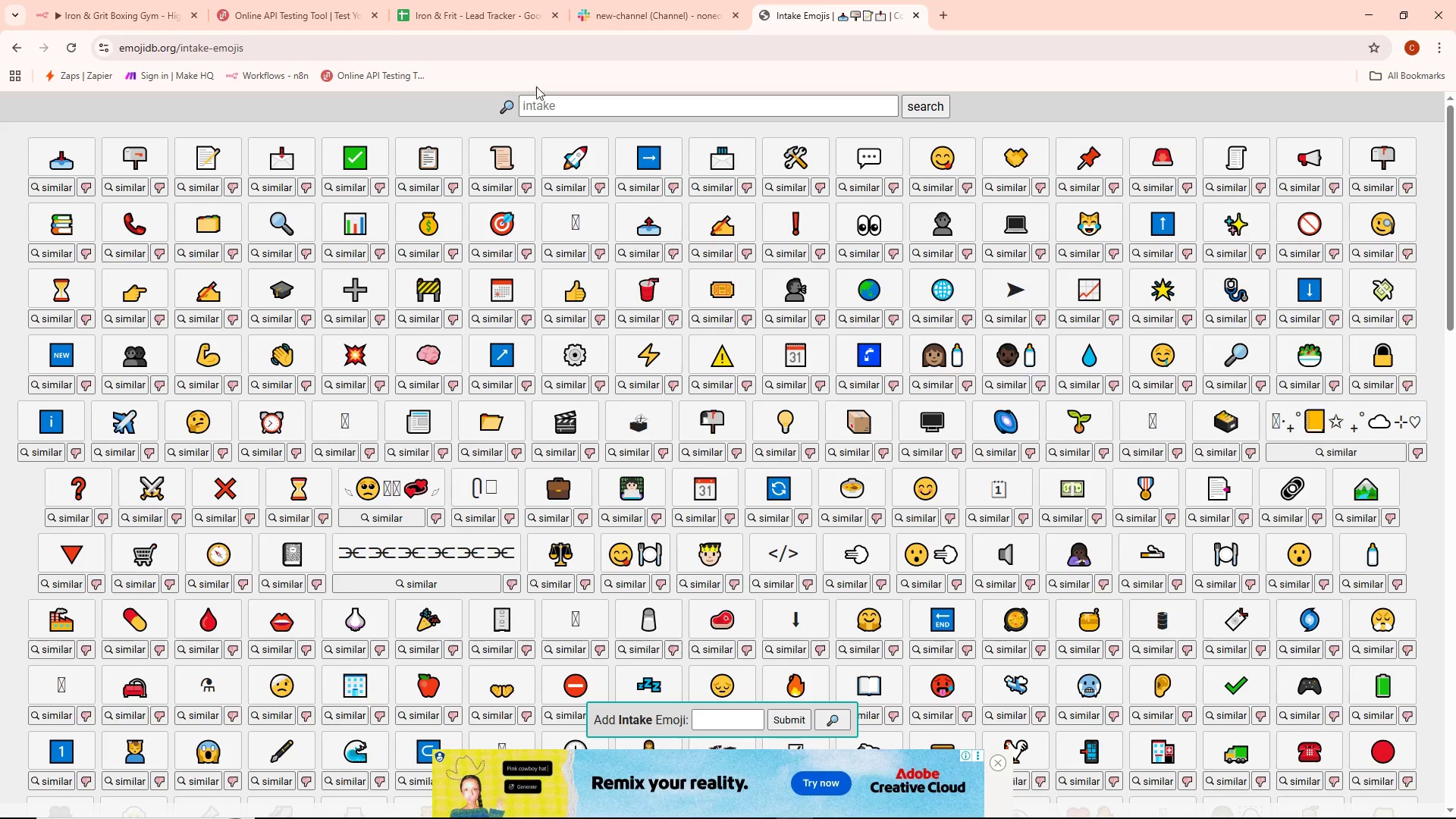 
left_click([553, 105])
 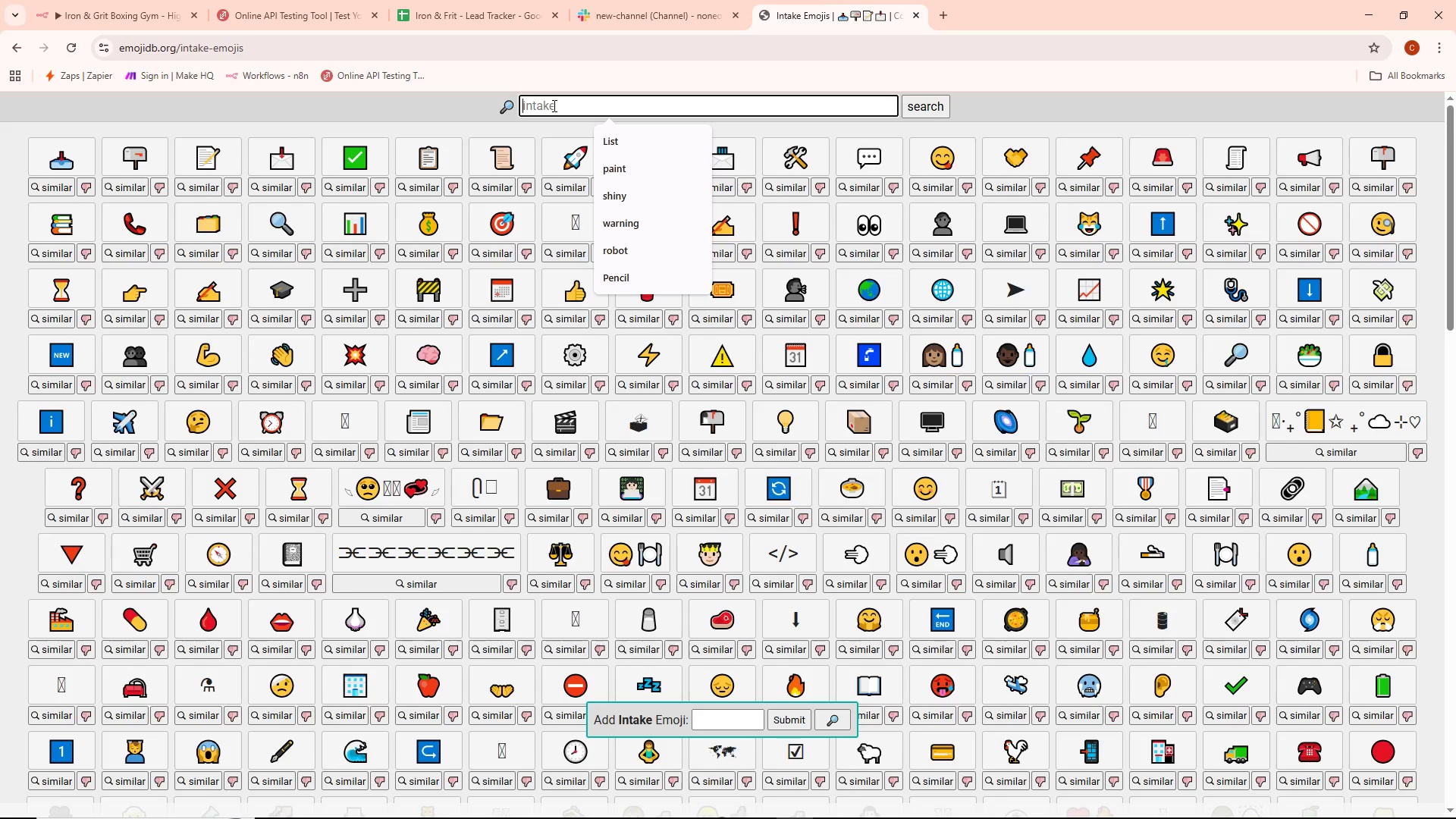 
type(clock)
 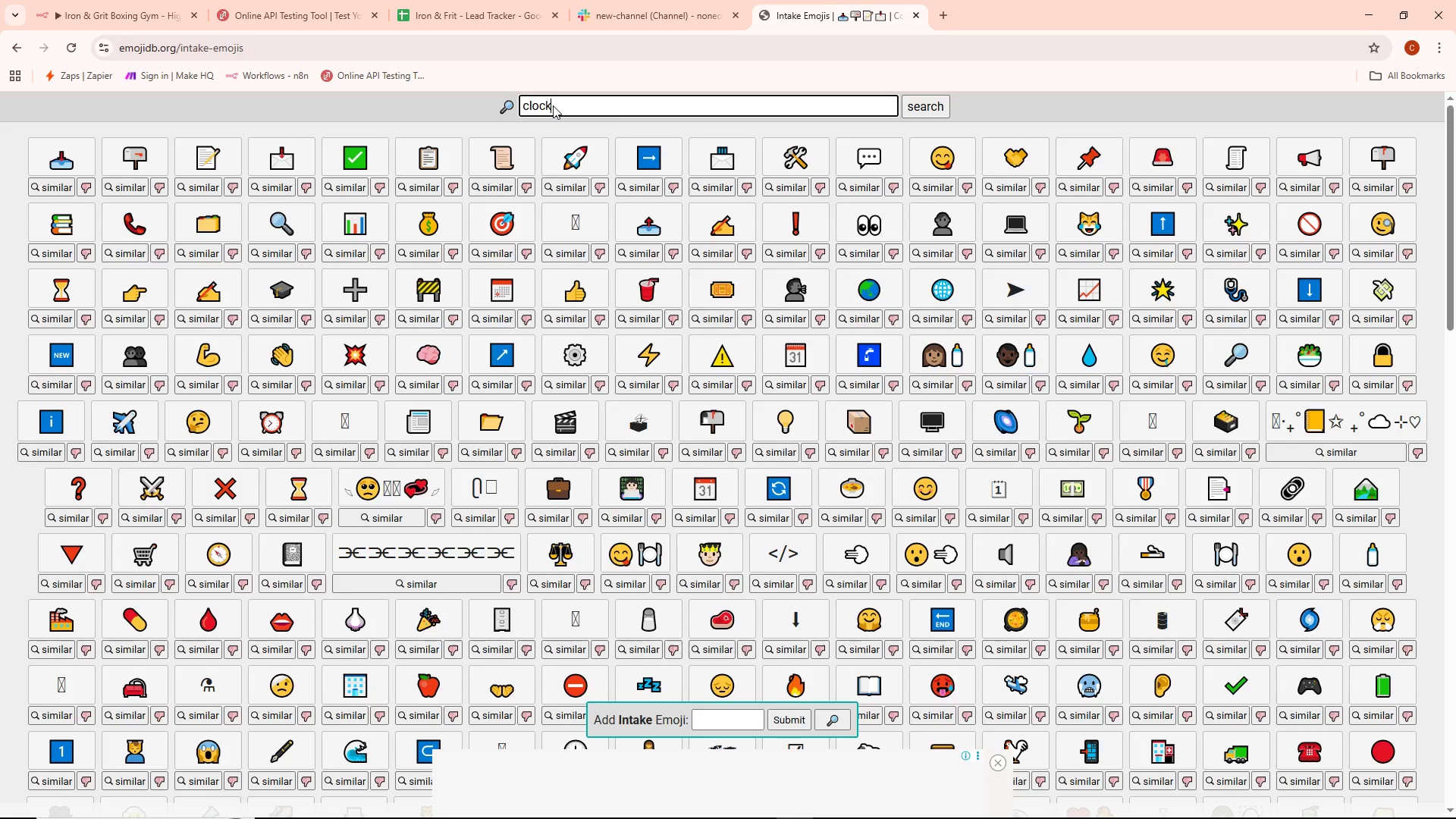 
key(Enter)
 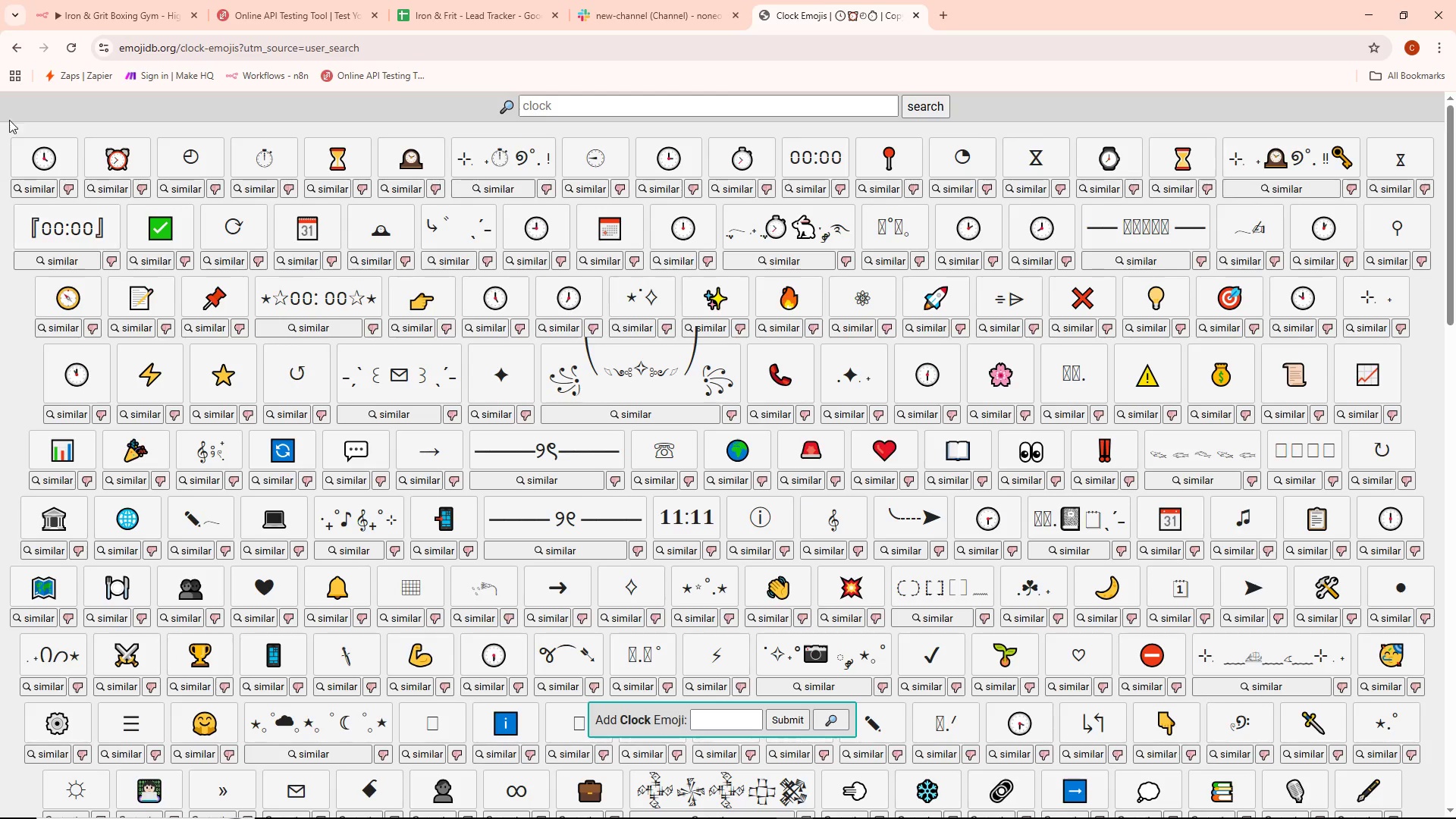 
left_click([34, 165])
 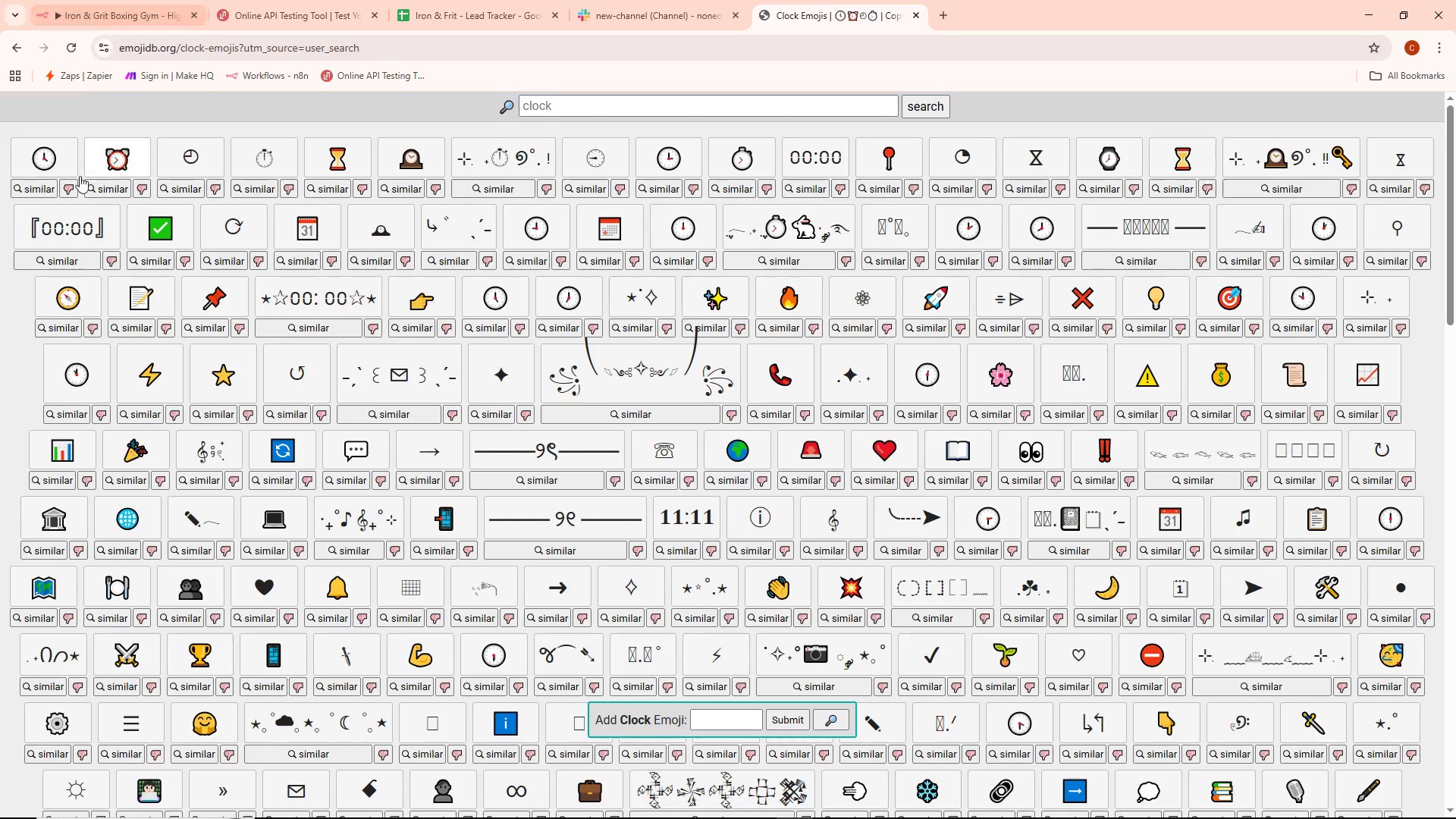 
left_click([99, 12])
 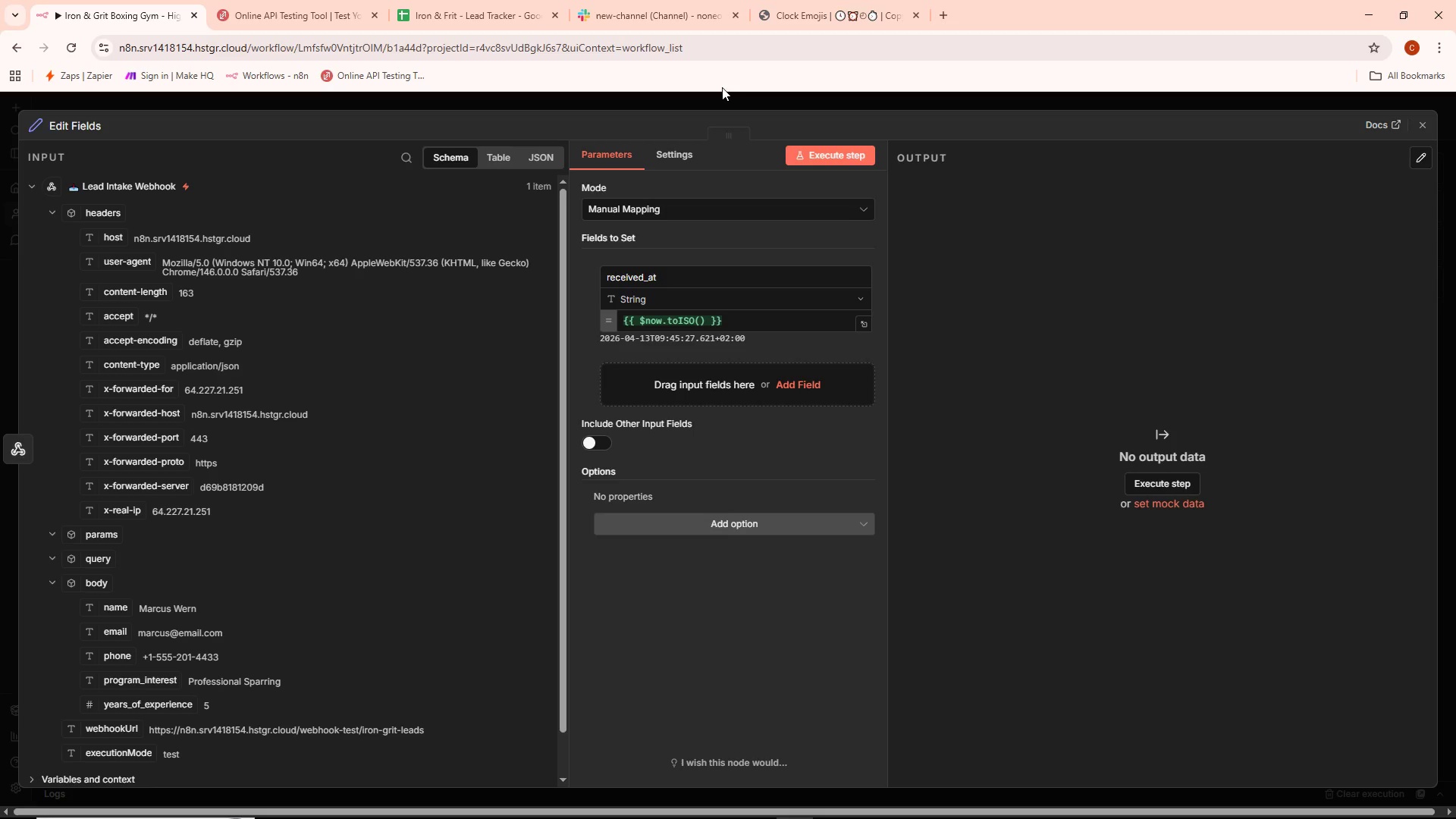 
left_click([718, 93])
 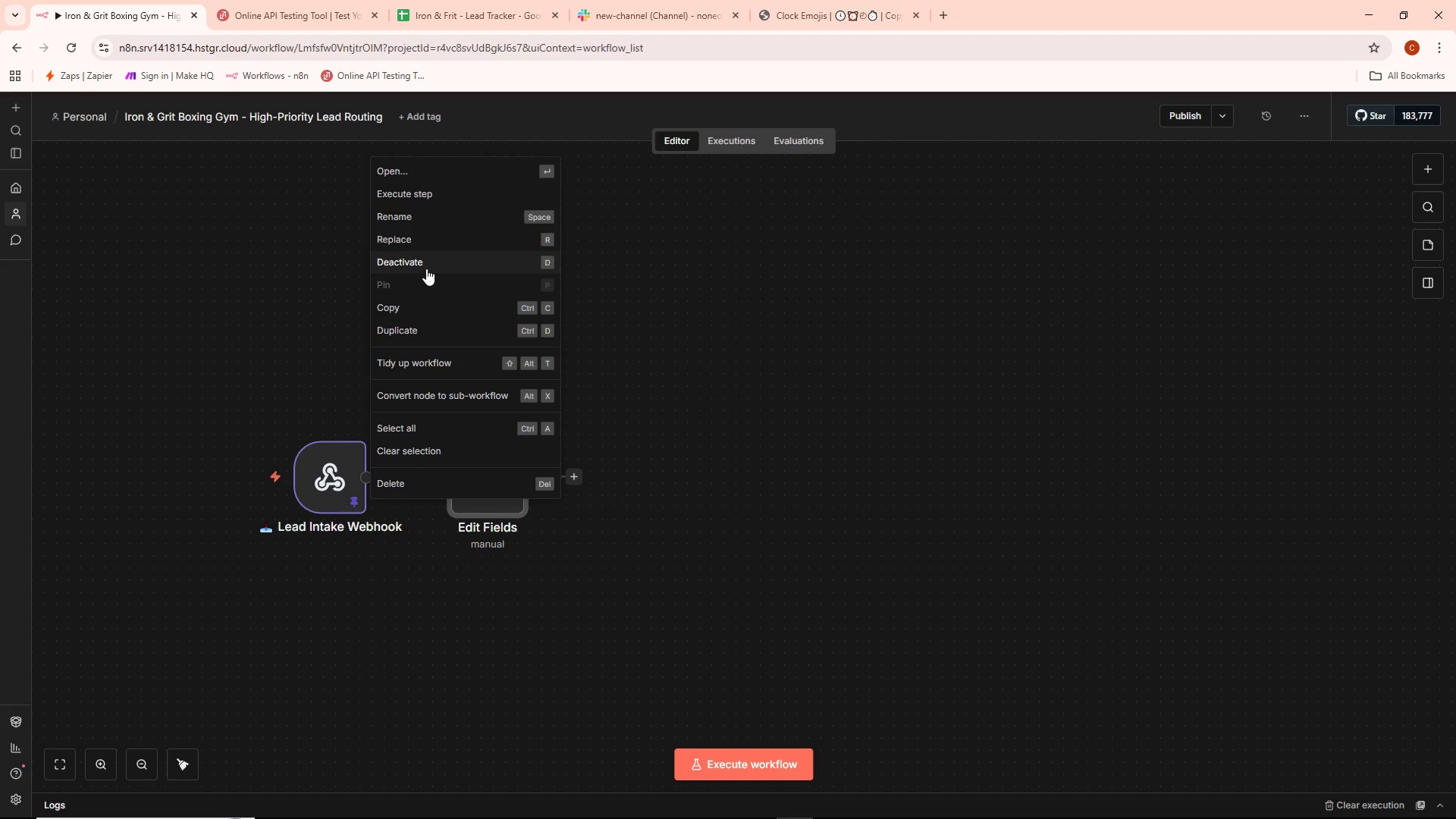 
left_click([425, 215])
 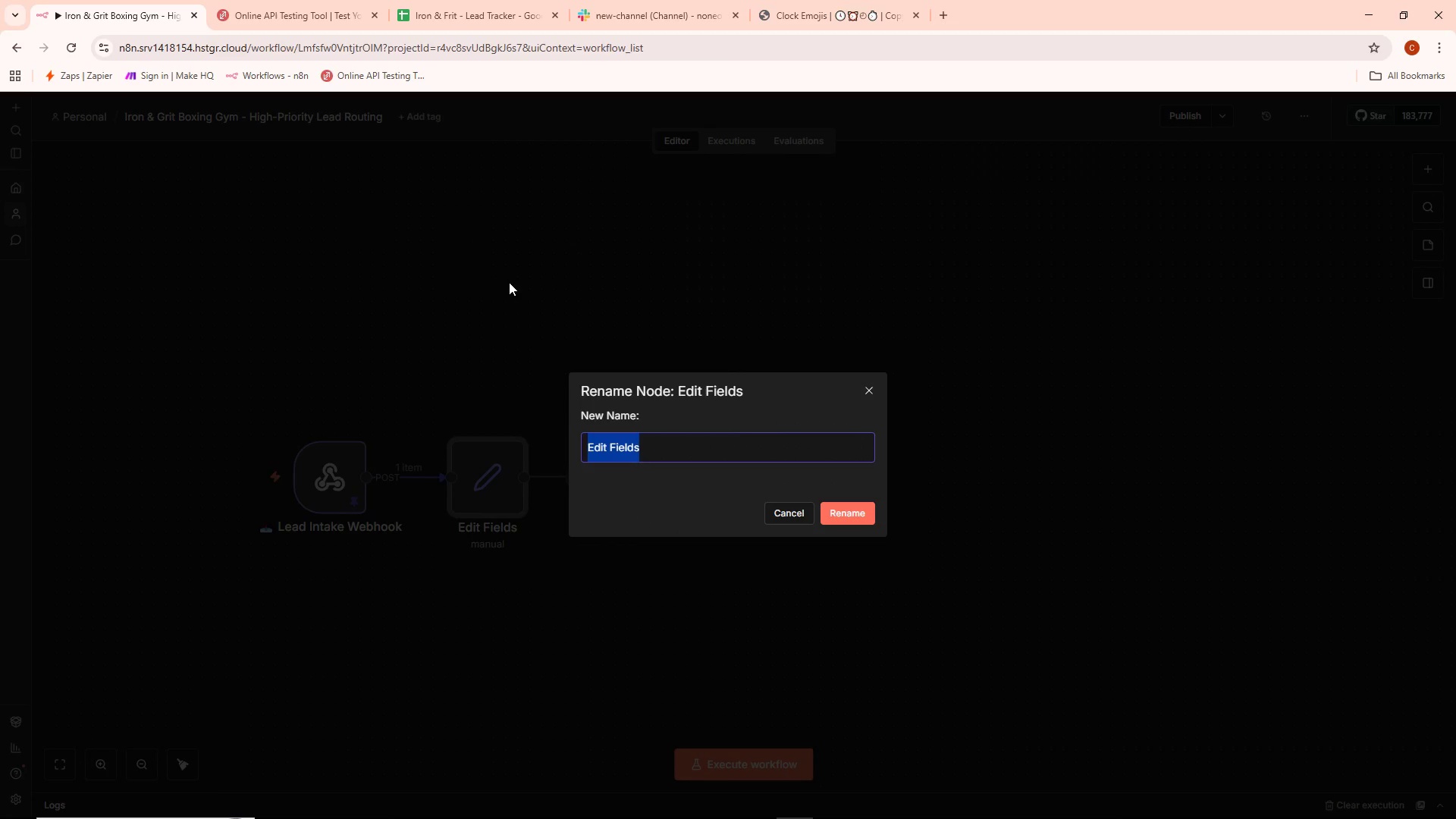 
key(Backspace)
 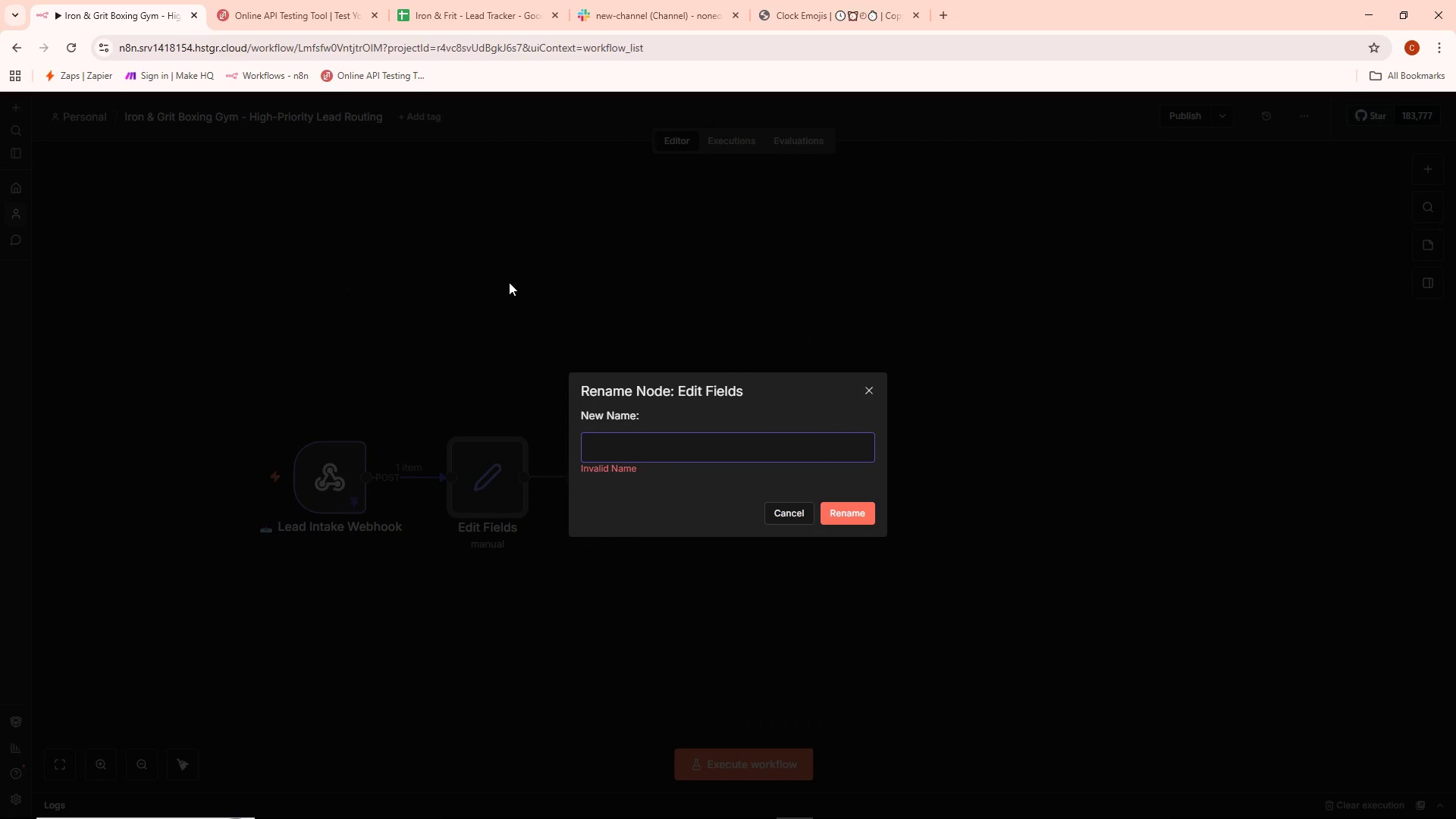 
key(Control+ControlLeft)
 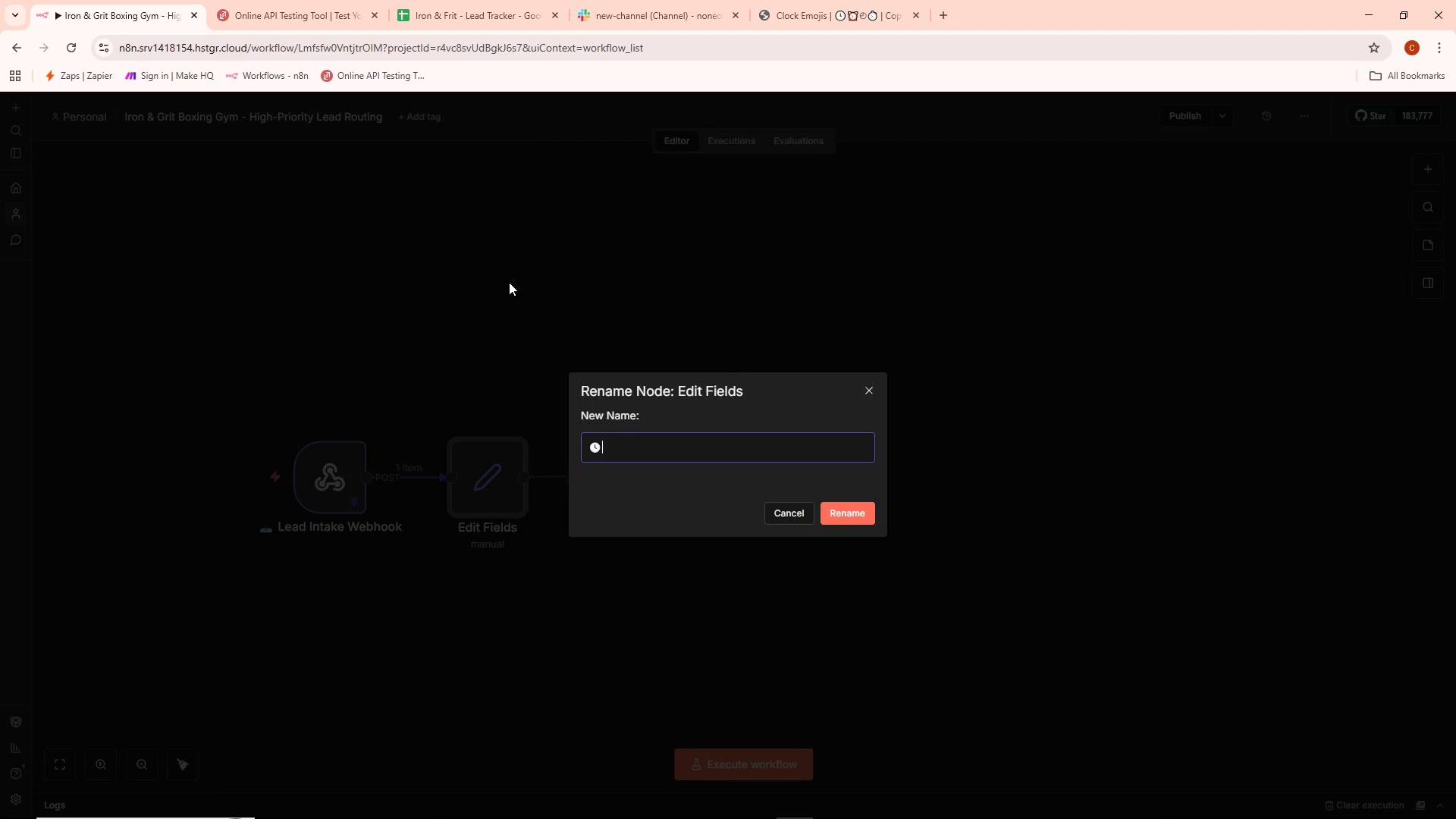 
key(Control+V)
 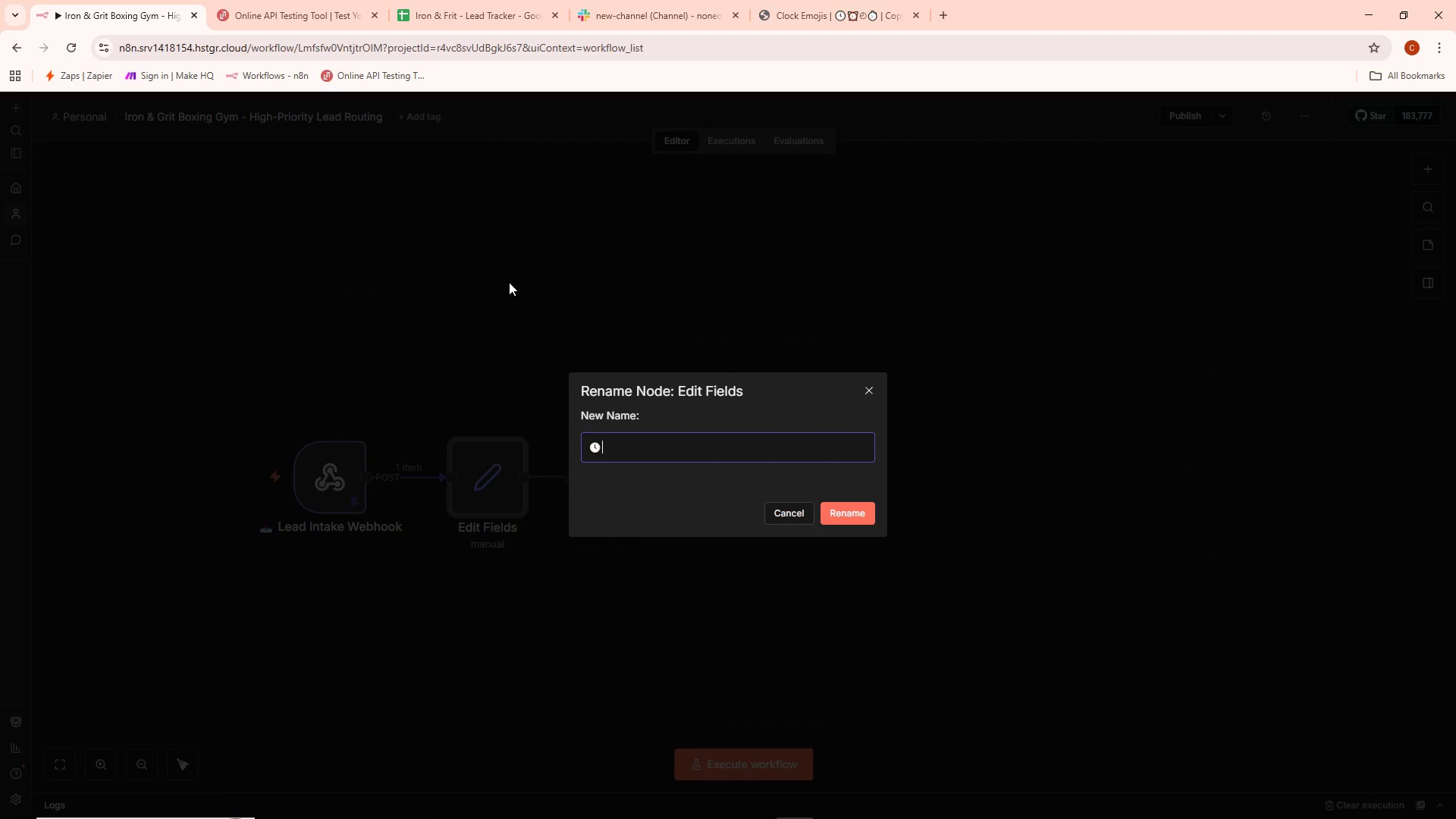 
type( Set Re)
 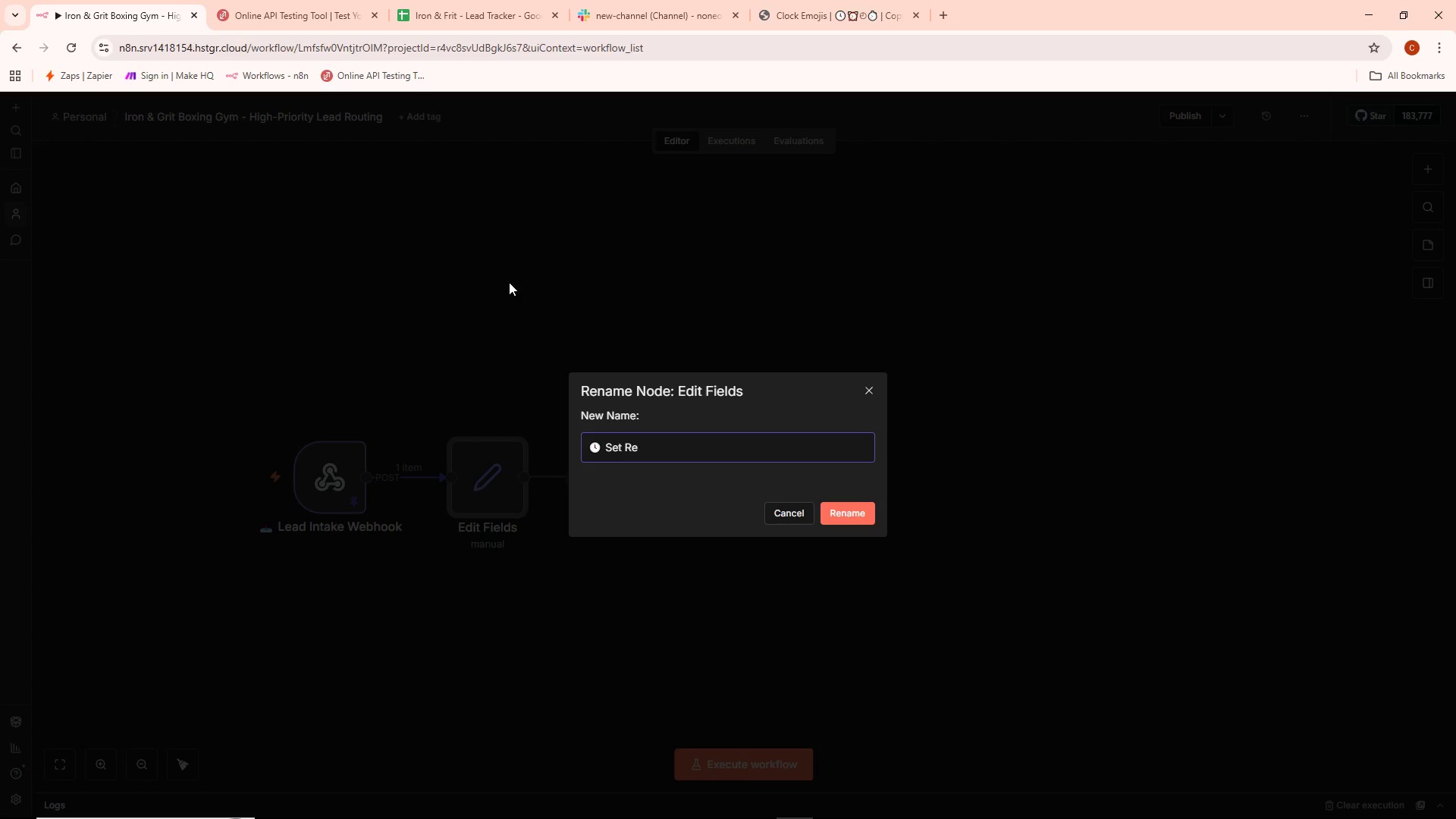 
type(cice)
key(Backspace)
key(Backspace)
key(Backspace)
type(eived Timestamp)
 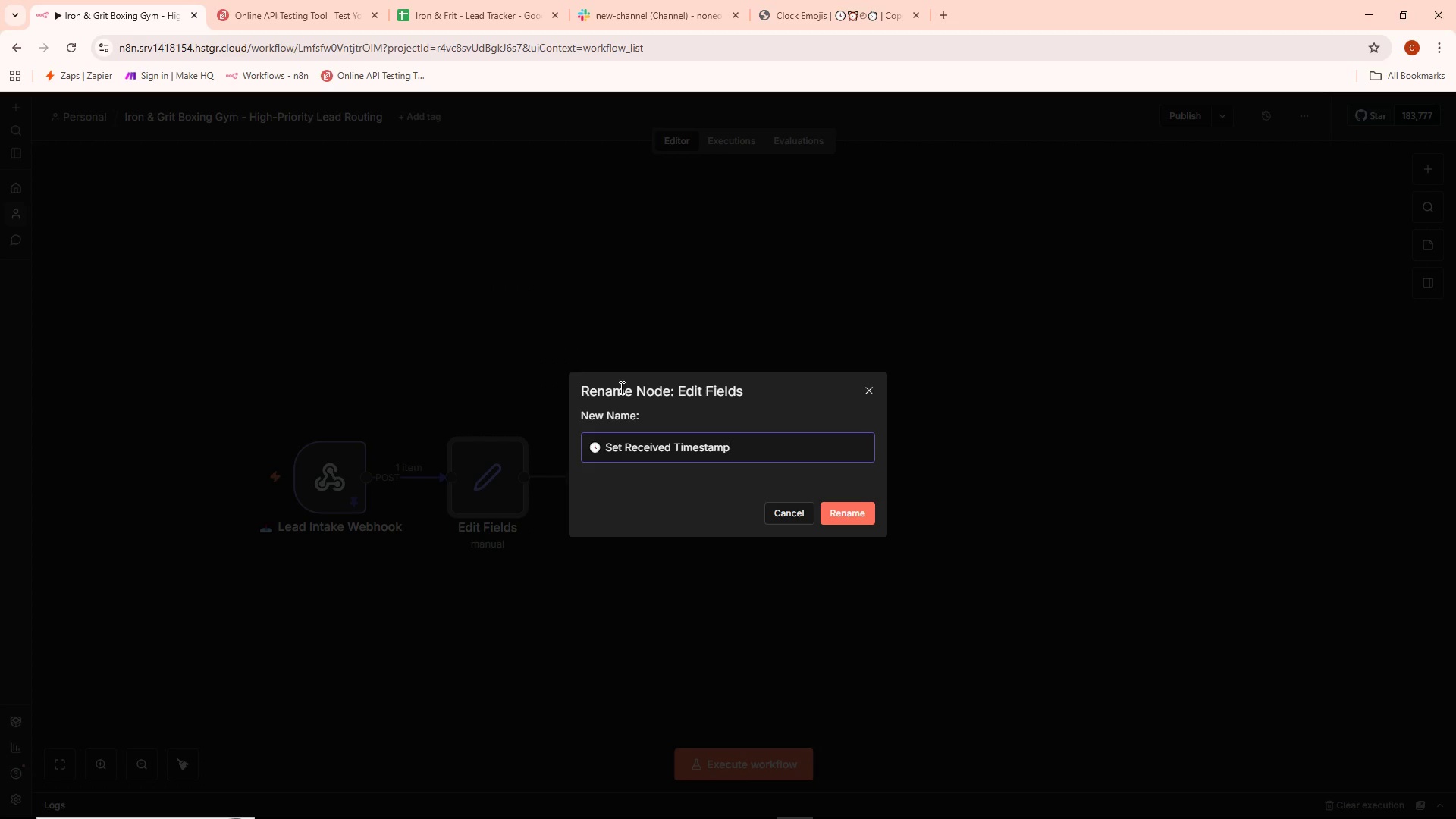 
left_click([838, 511])
 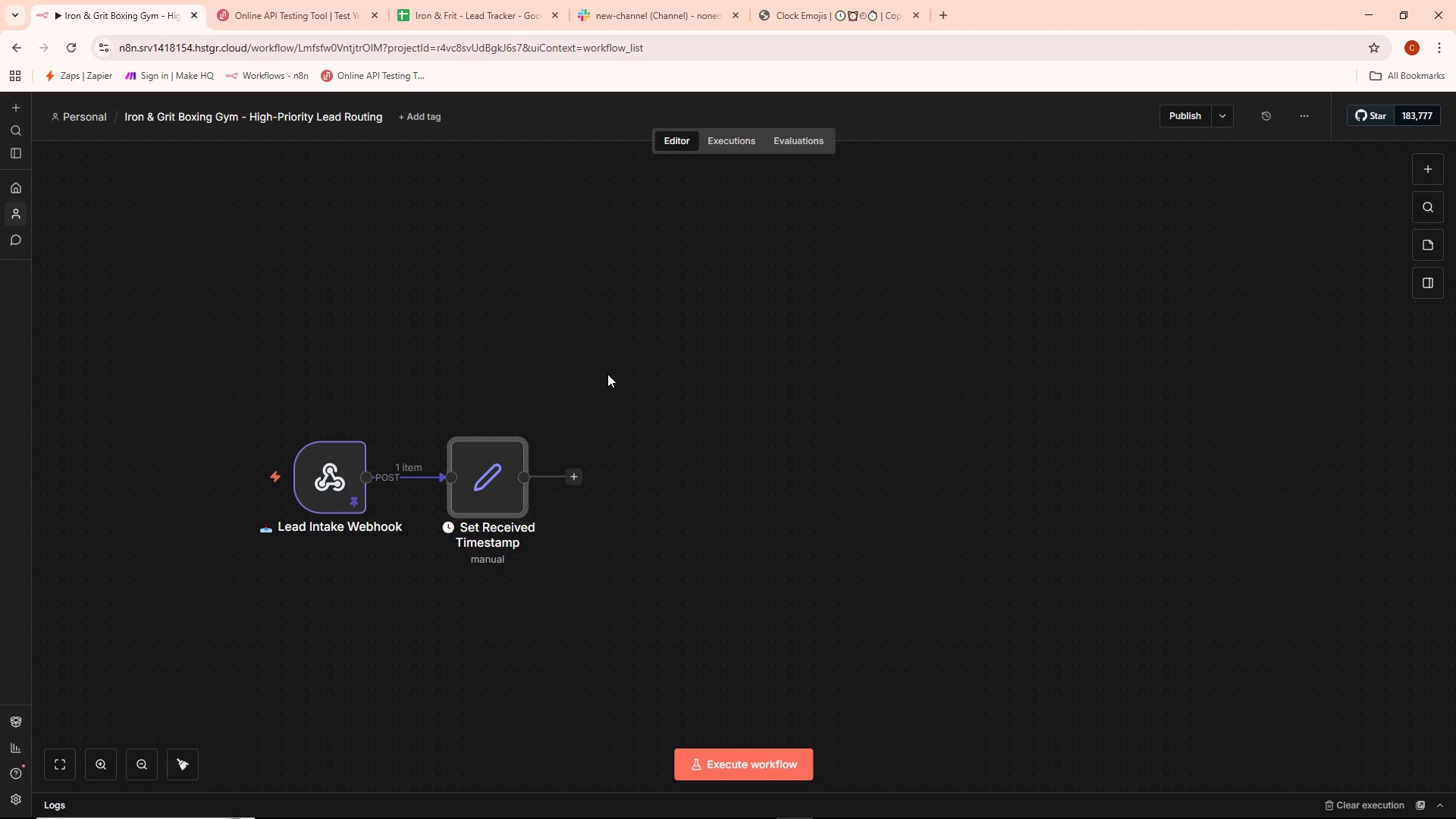 
double_click([479, 469])
 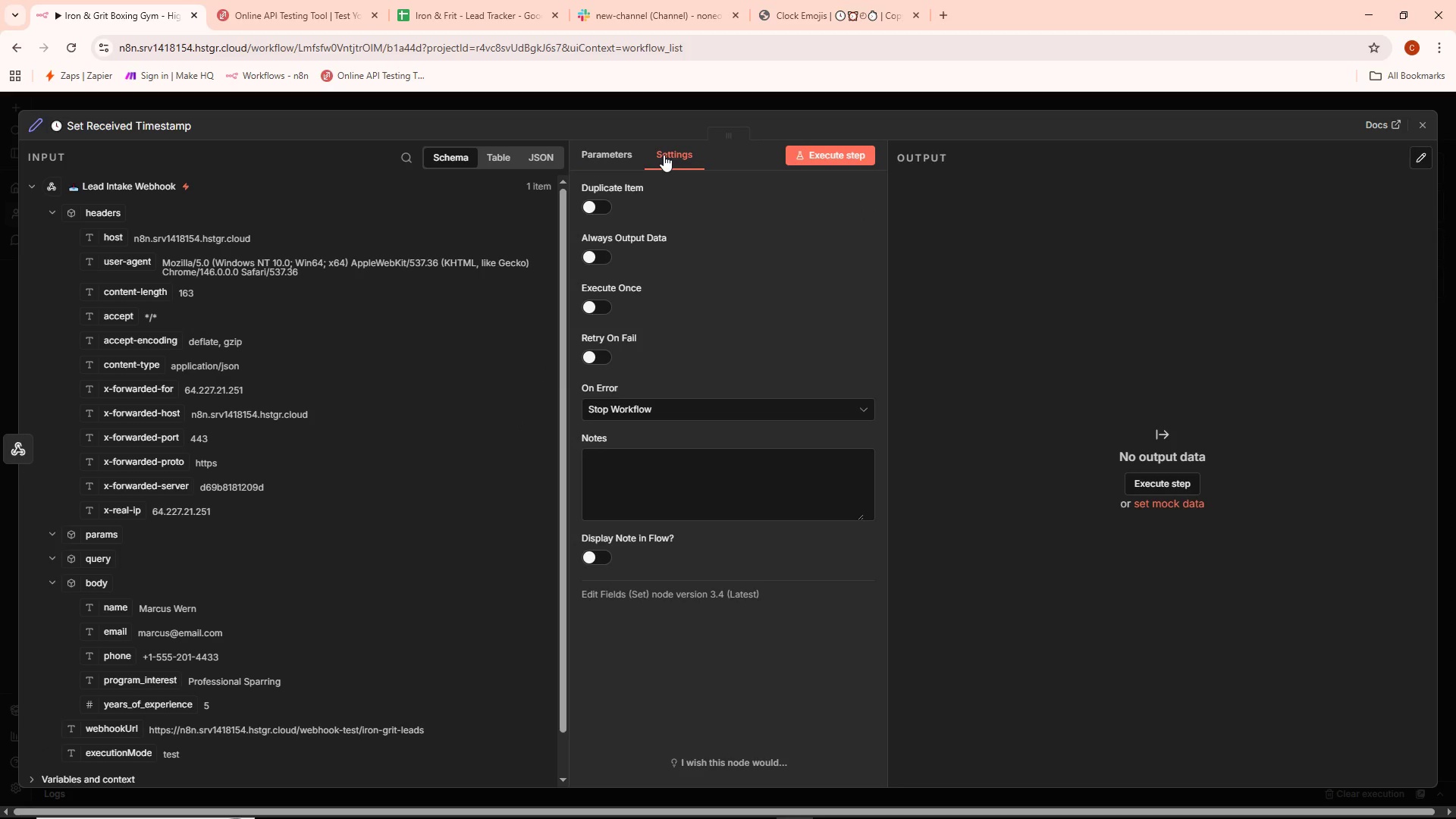 
left_click([594, 165])
 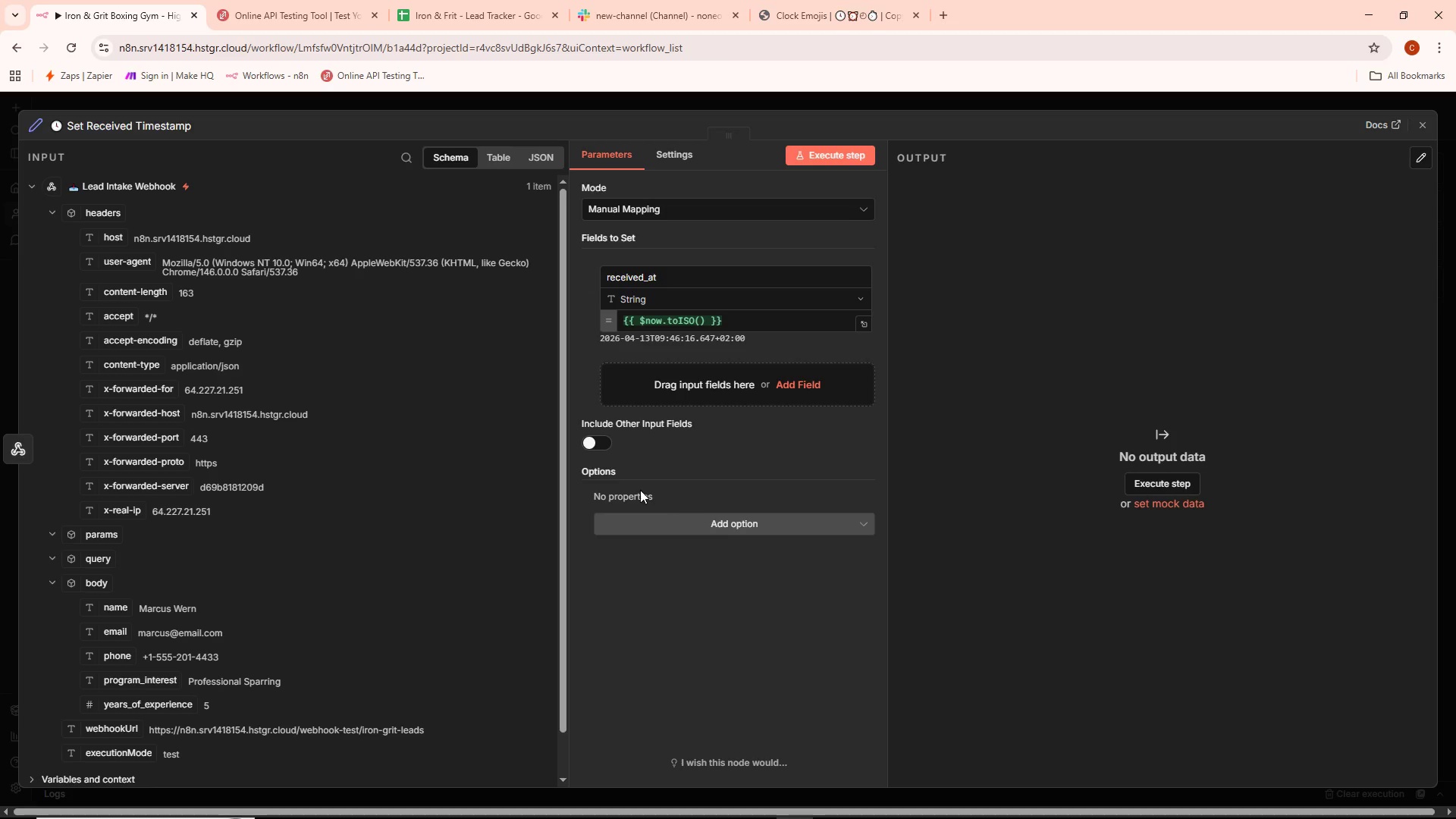 
left_click([680, 525])
 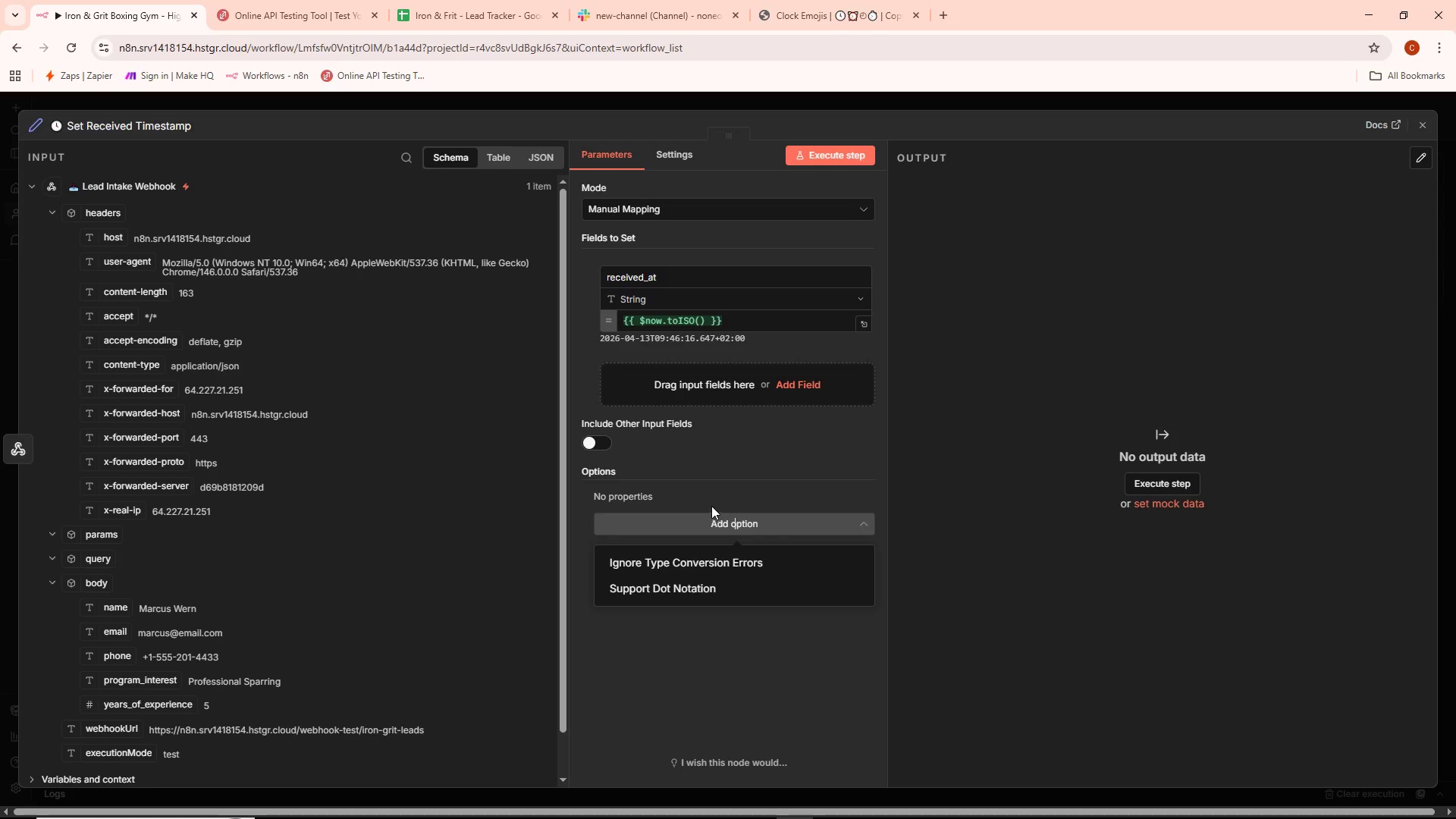 
left_click([674, 469])
 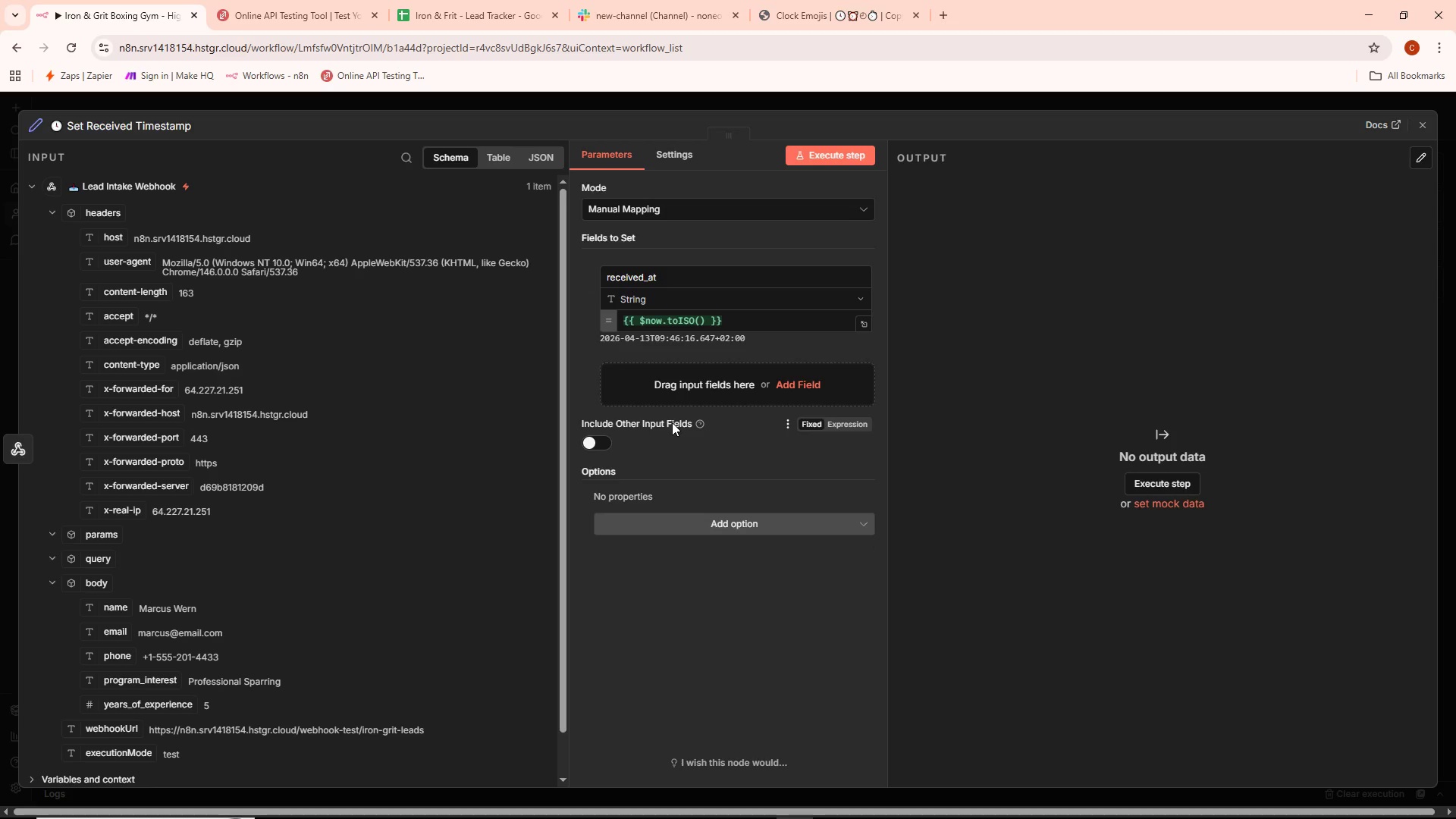 
left_click([607, 440])
 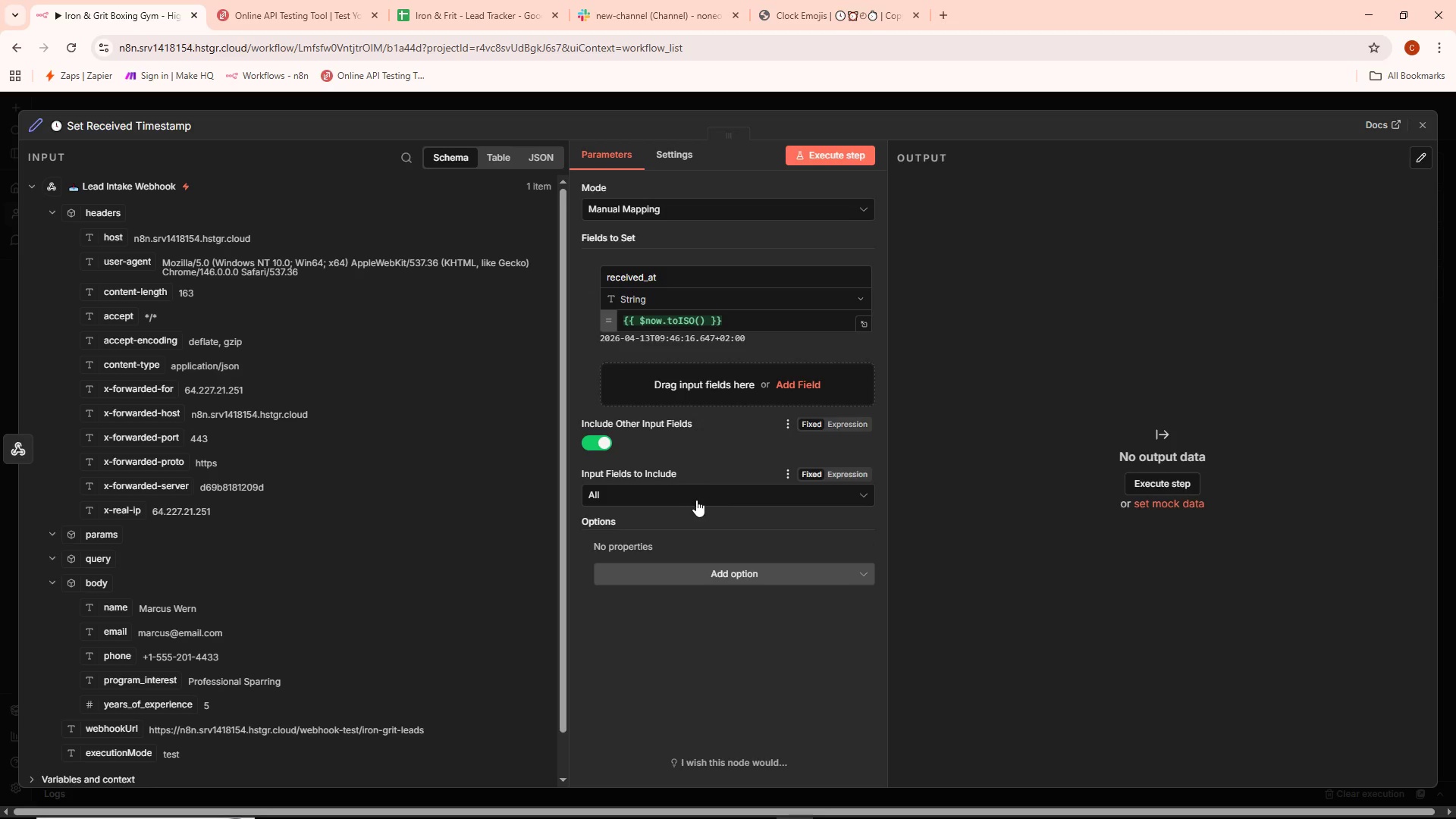 
left_click([691, 500])
 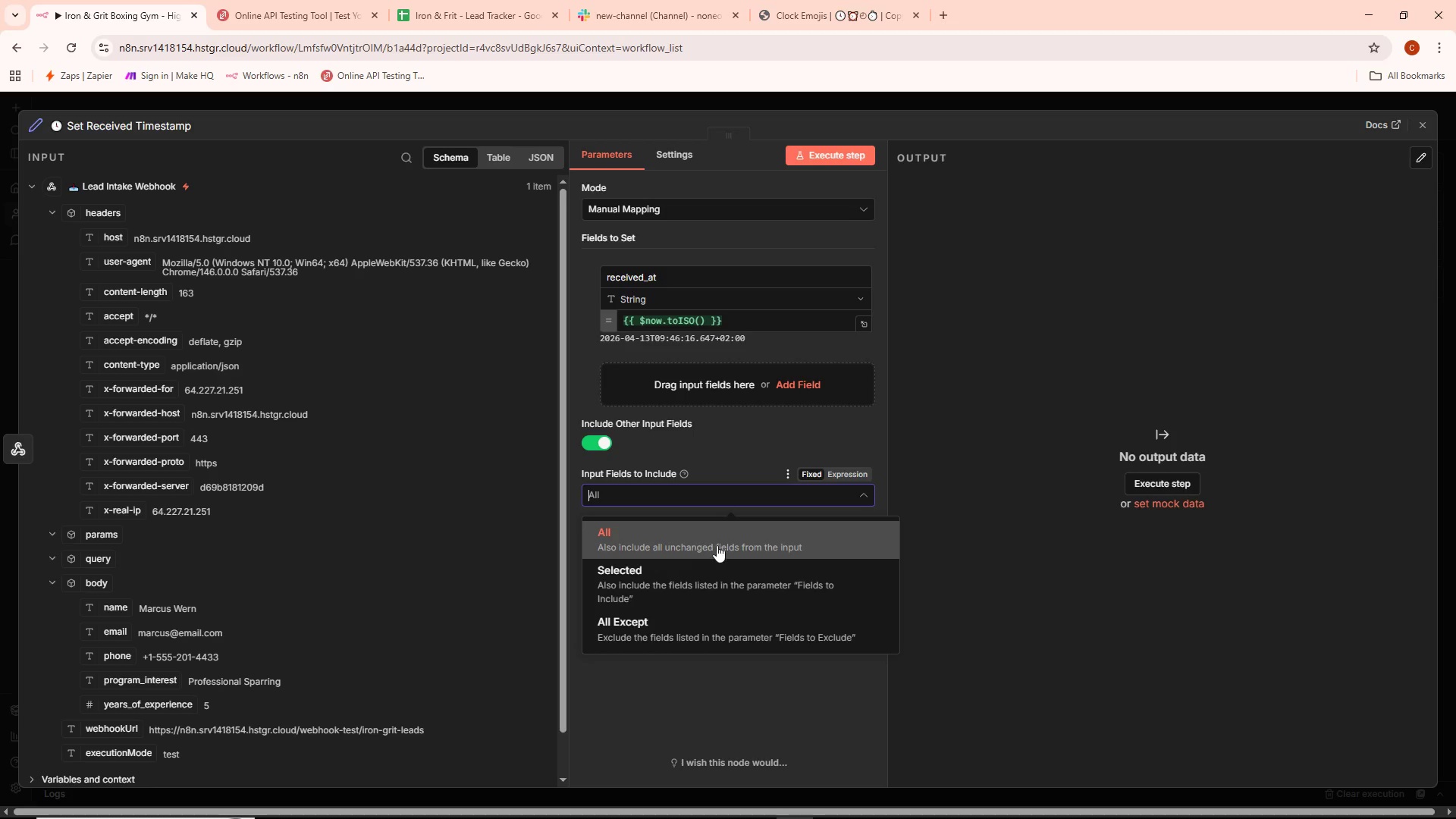 
wait(6.22)
 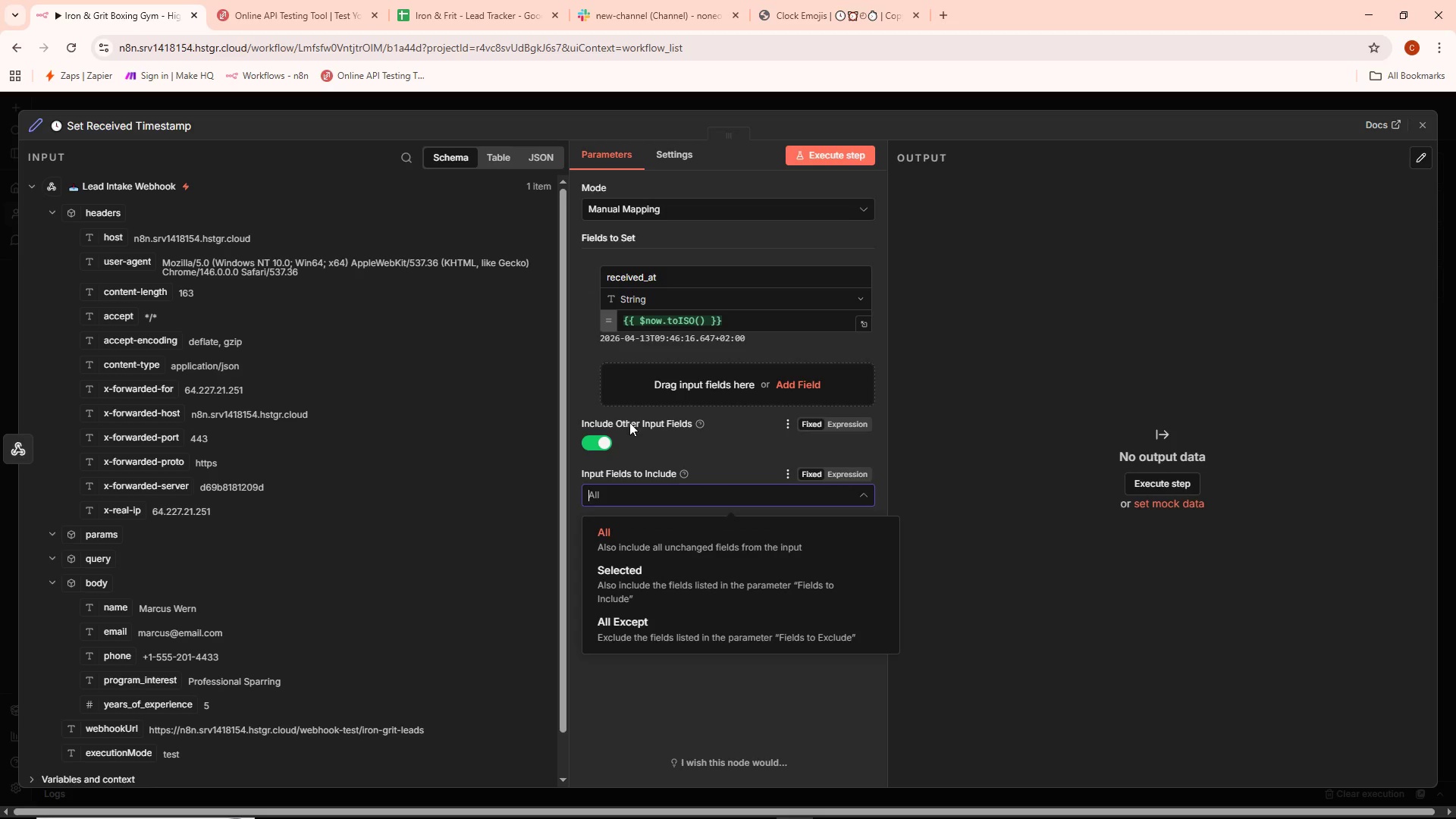 
left_click([738, 548])
 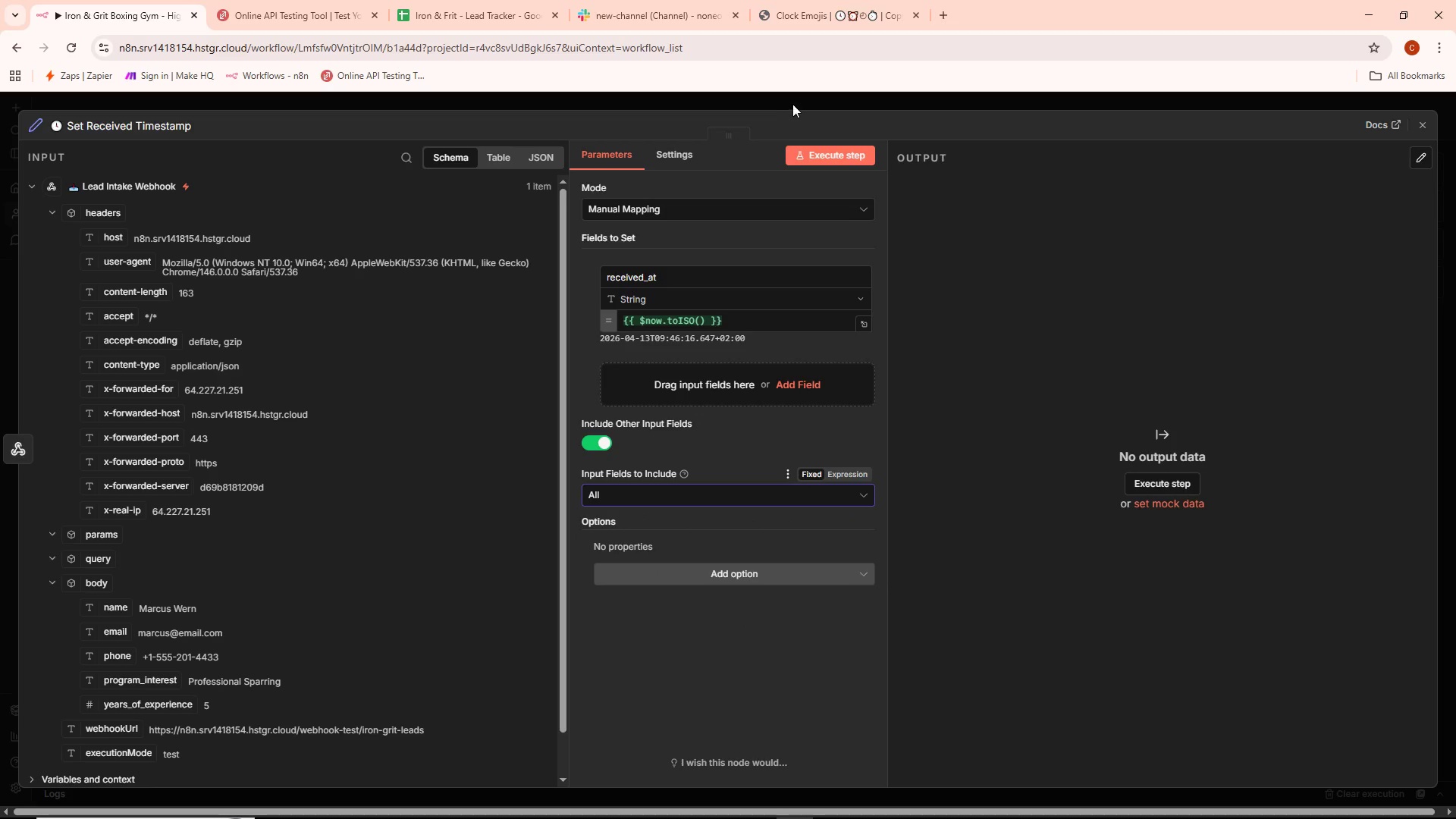 
left_click([795, 101])
 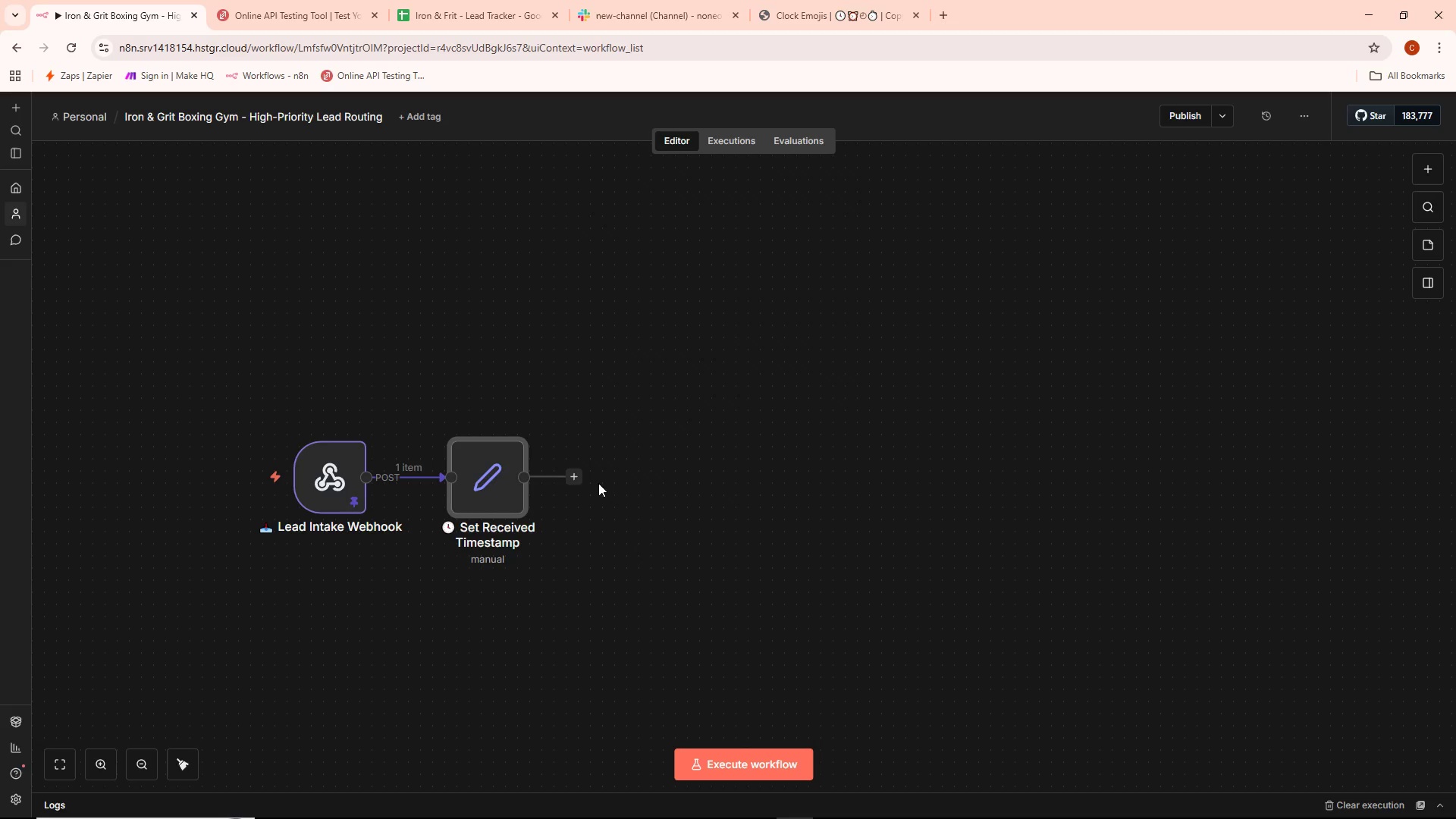 
left_click([579, 472])
 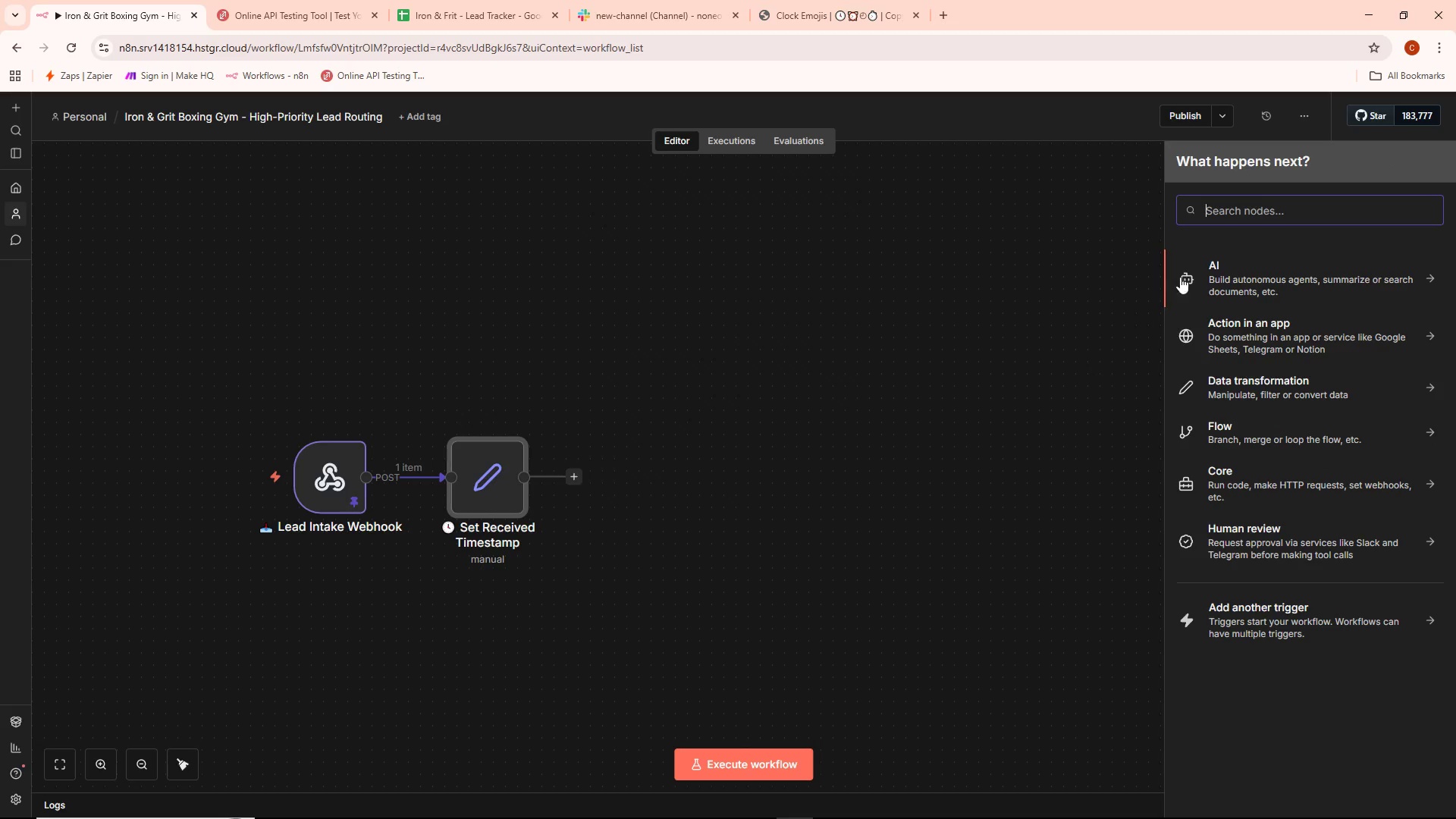 
key(Alt+AltLeft)
 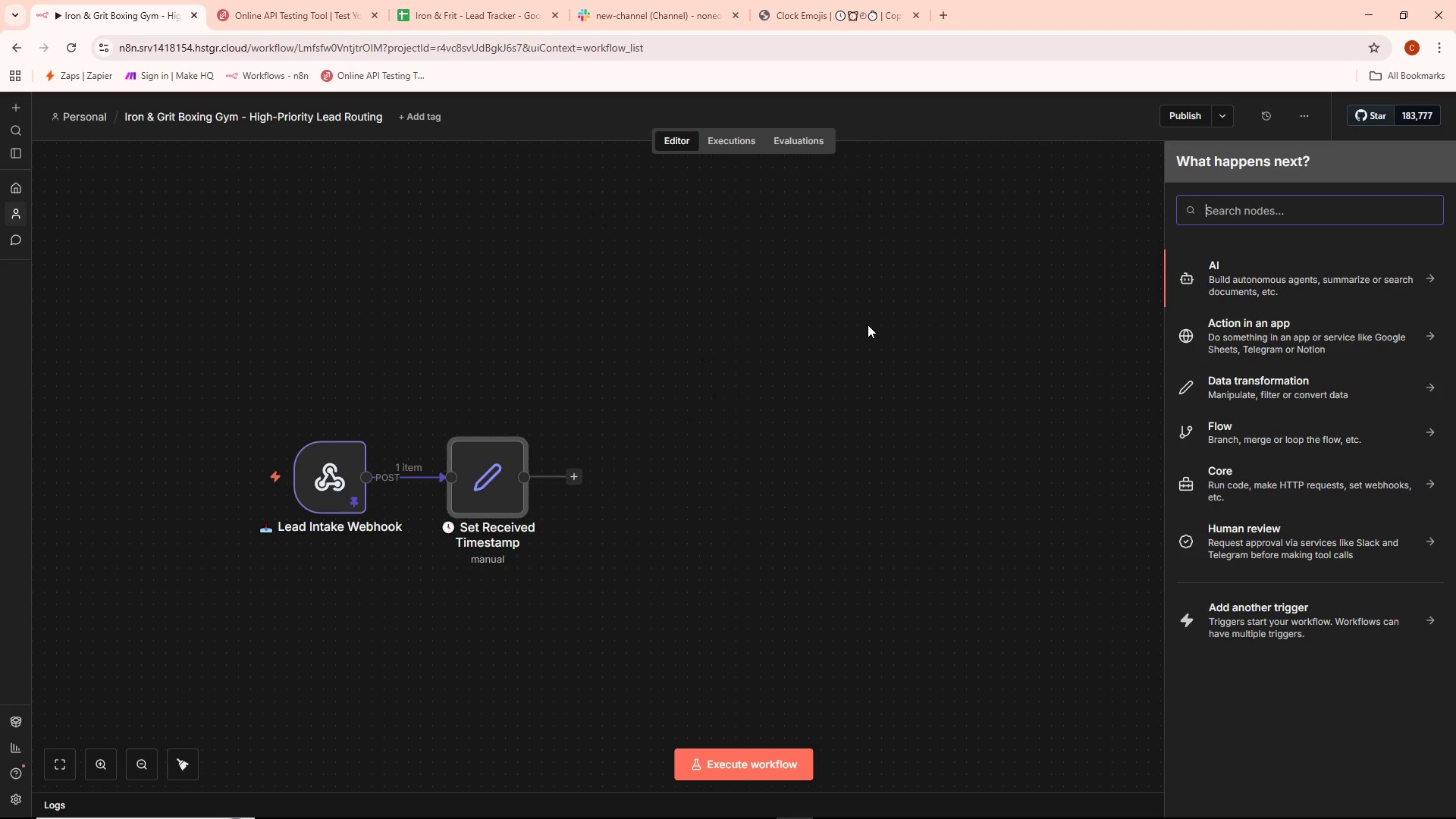 
key(Alt+Tab)